 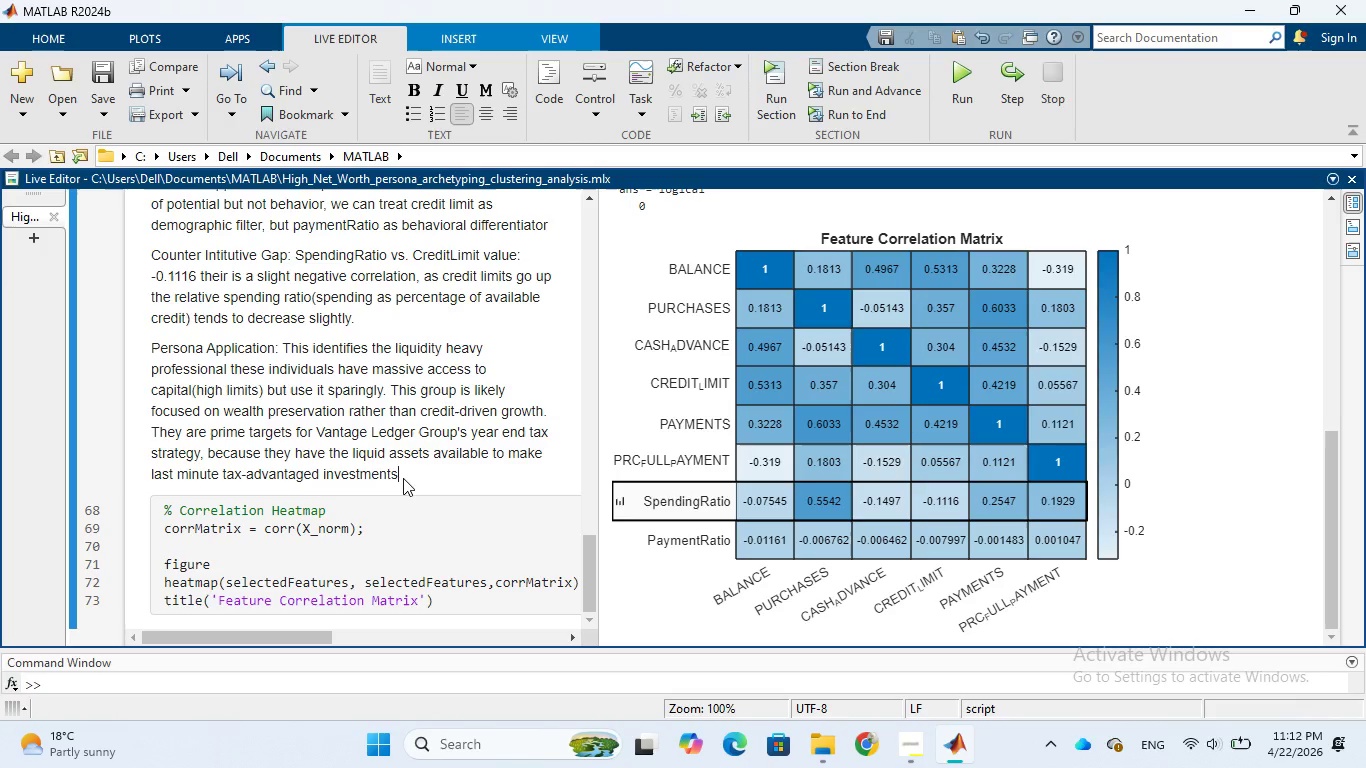 
key(Period)
 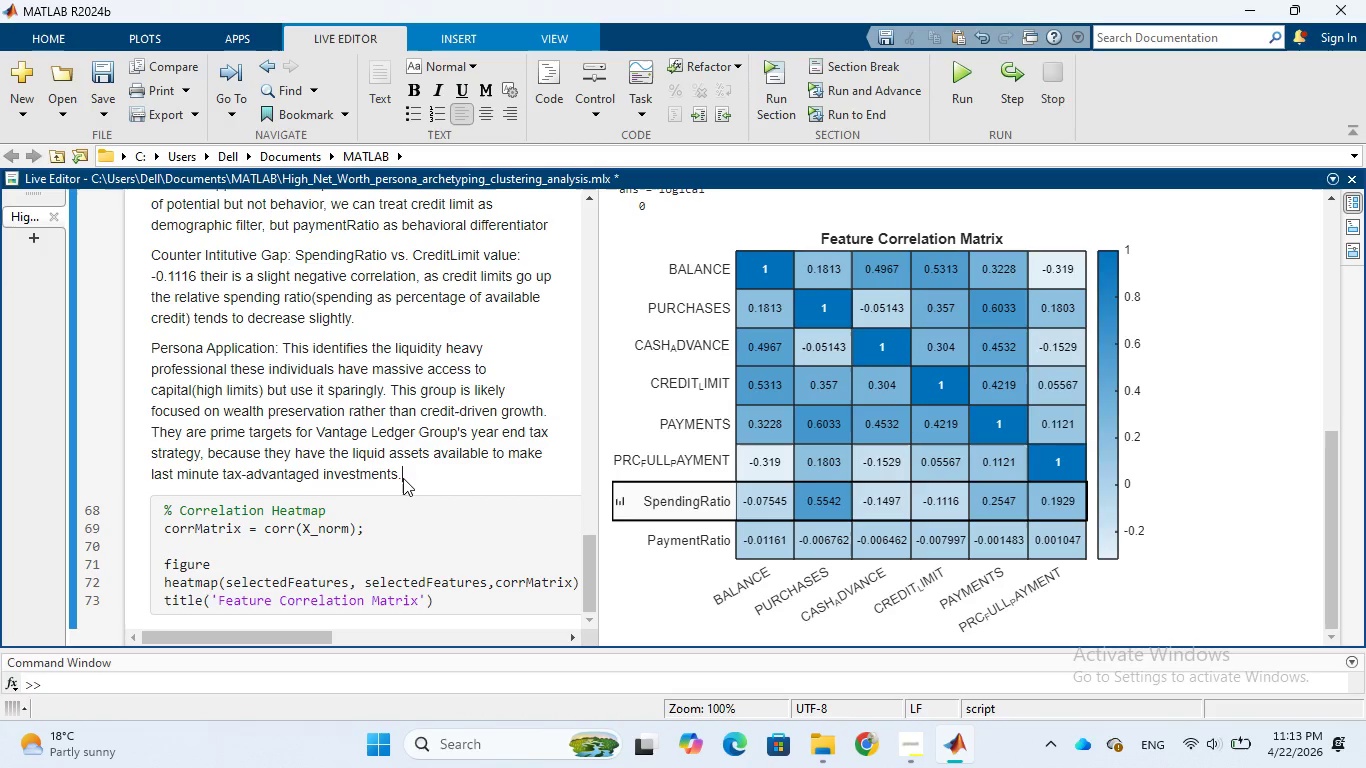 
wait(23.26)
 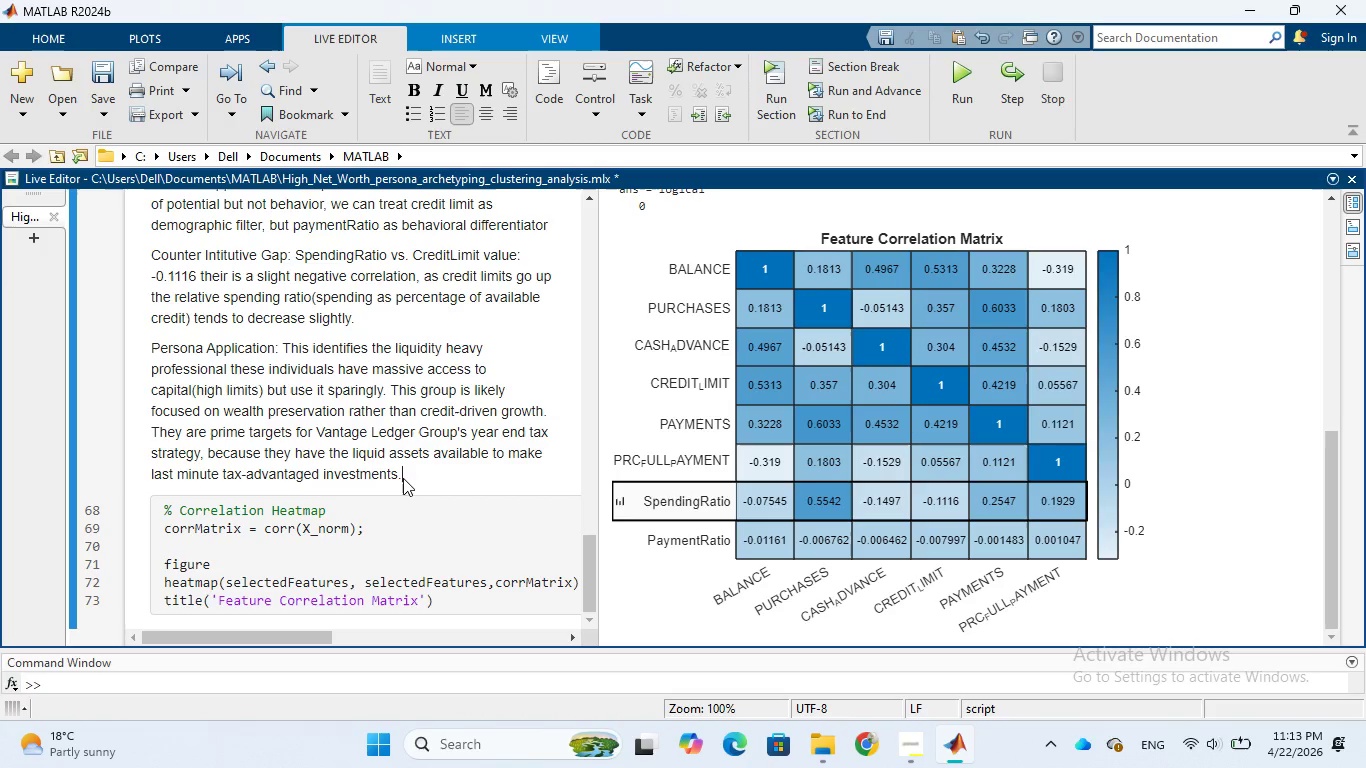 
scroll: coordinate [424, 387], scroll_direction: down, amount: 2.0
 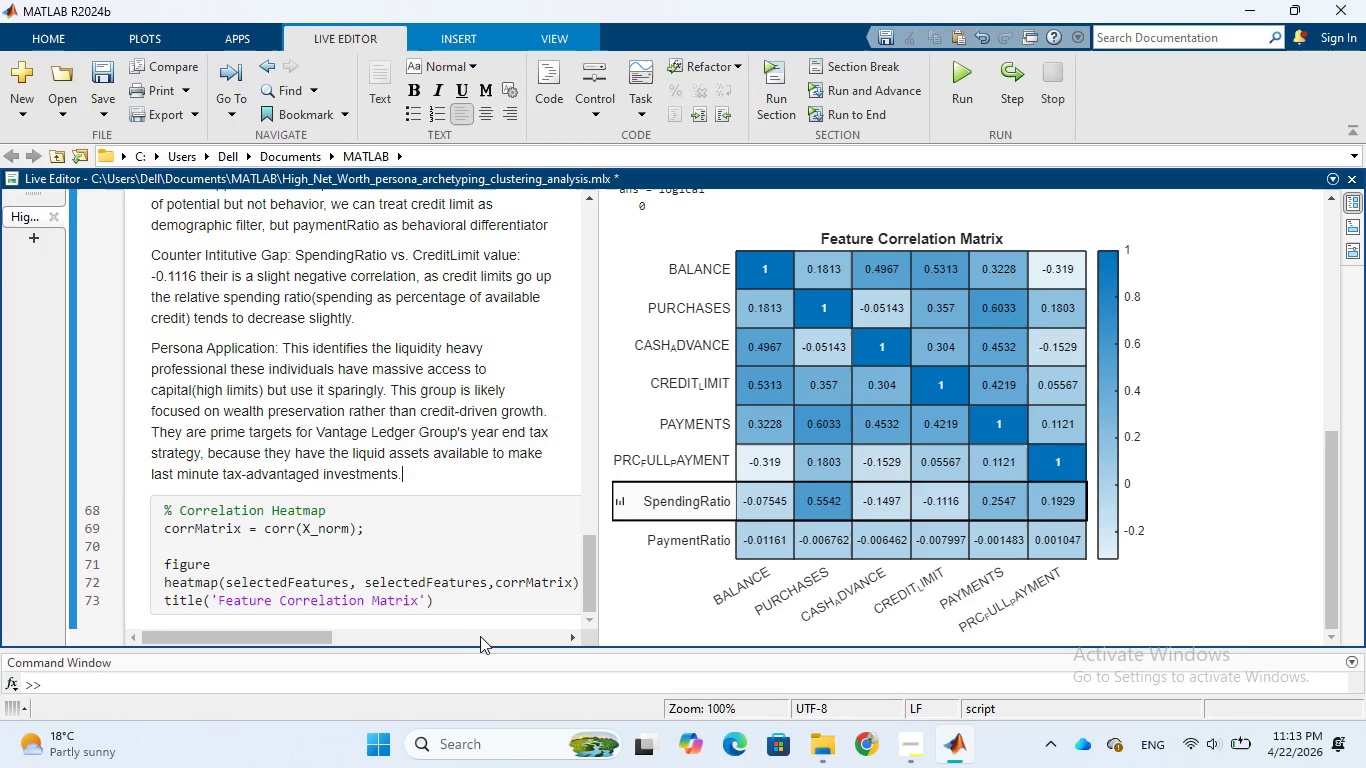 
wait(8.27)
 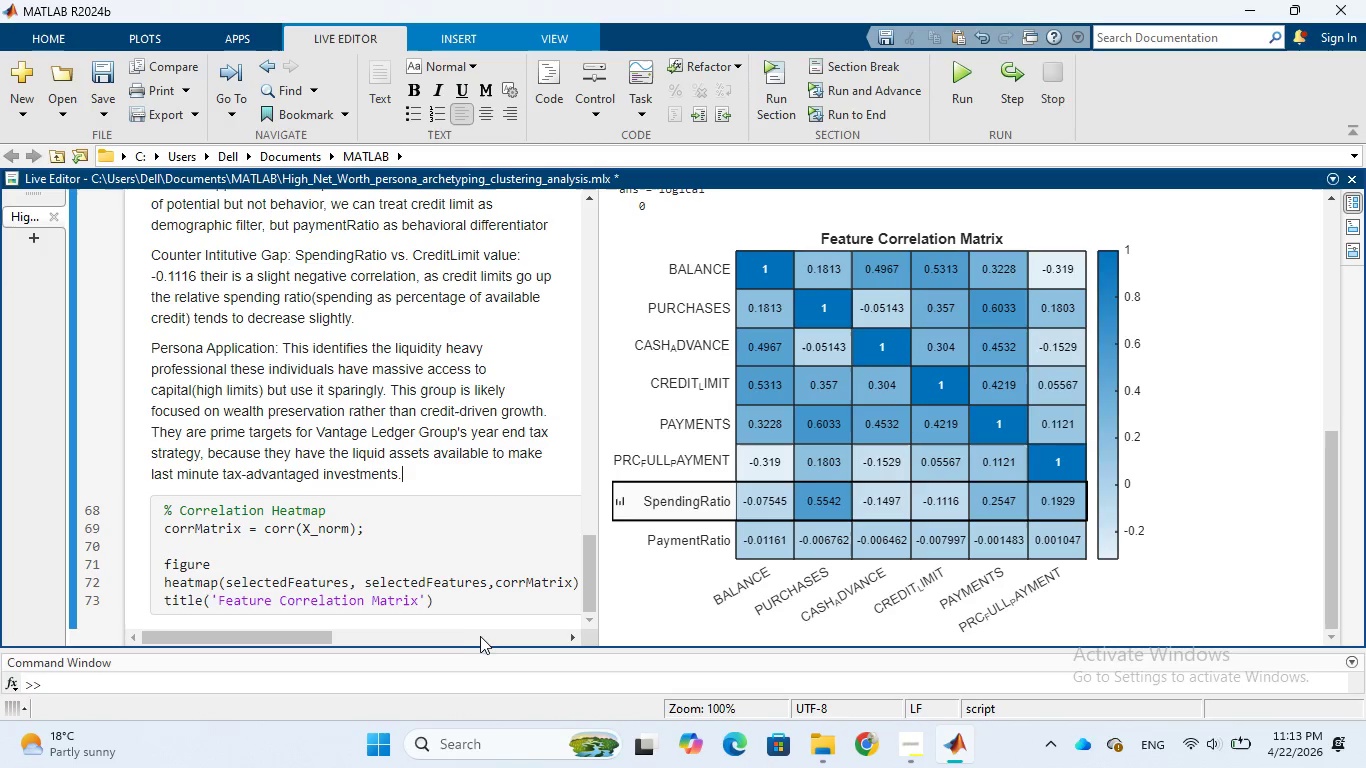 
left_click([474, 604])
 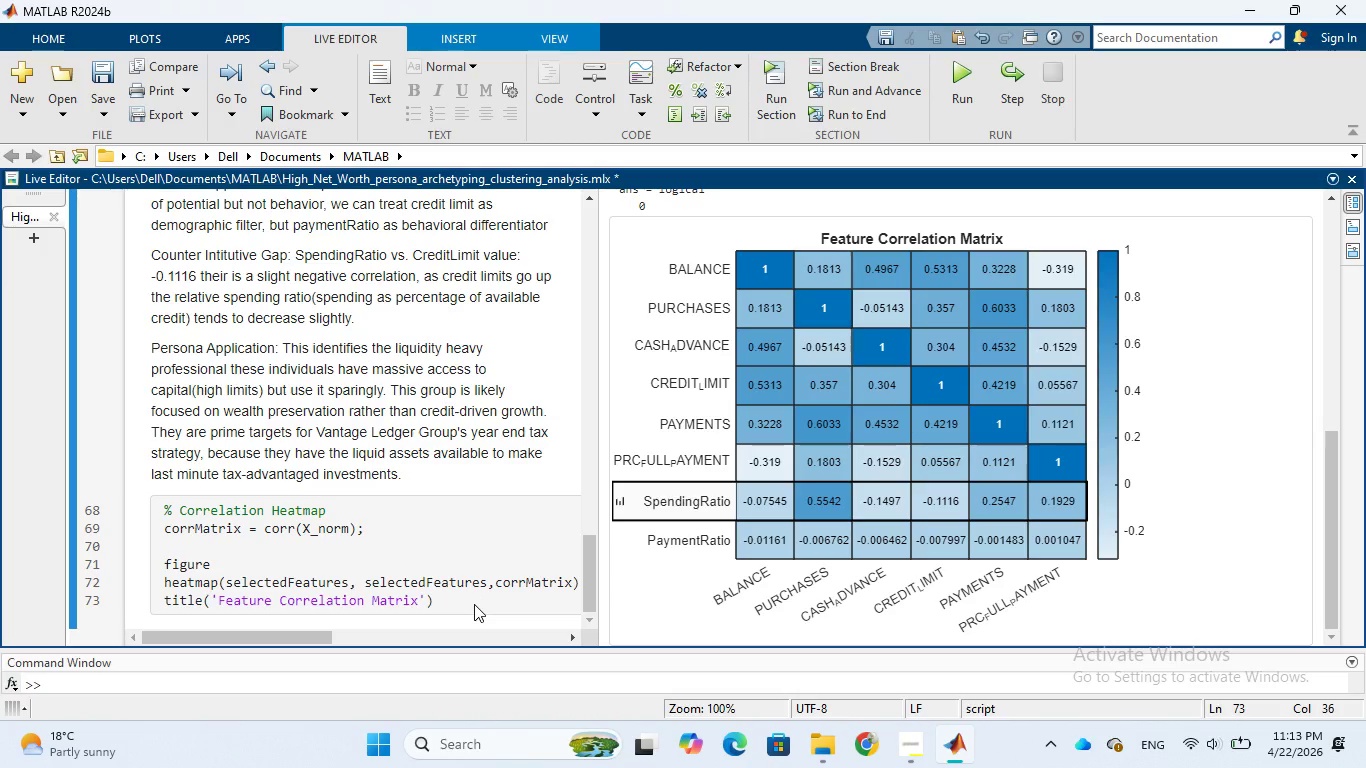 
key(Enter)
 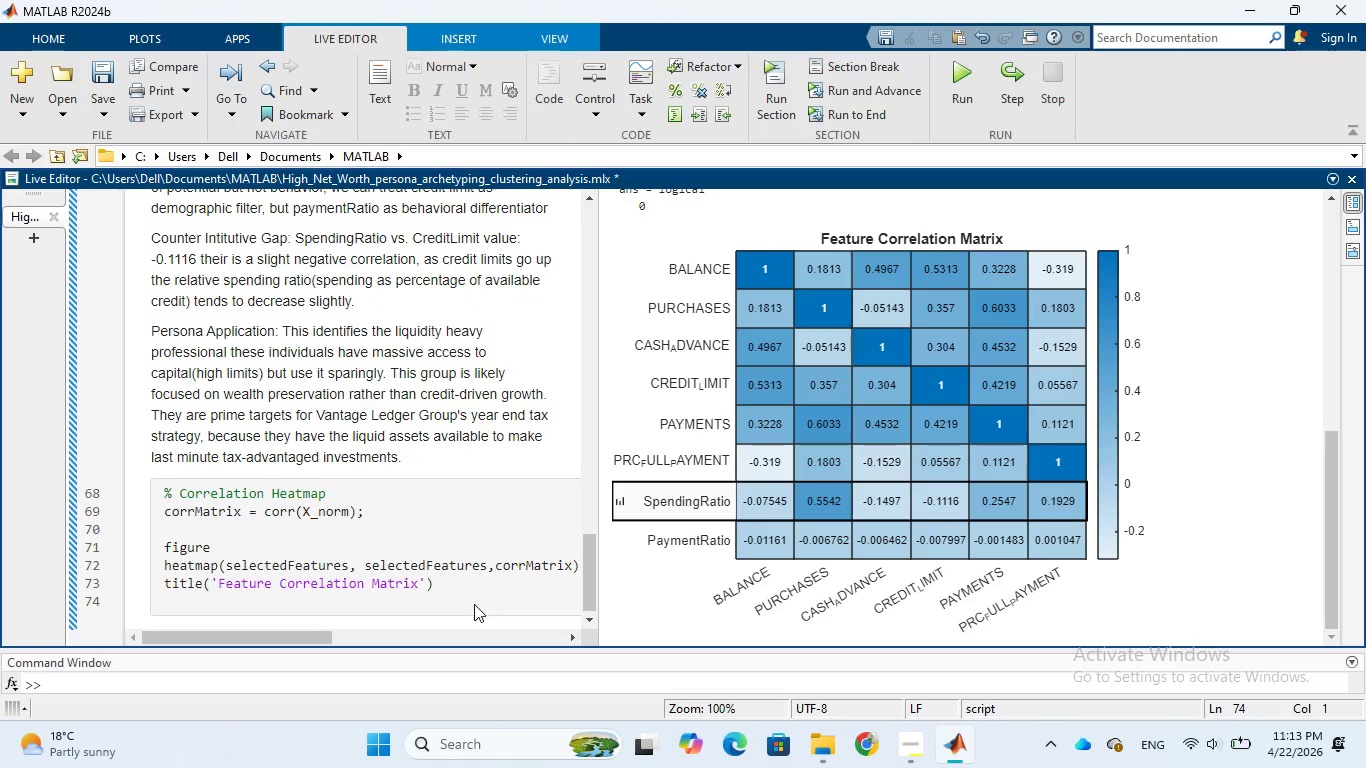 
type(%% Feature )
 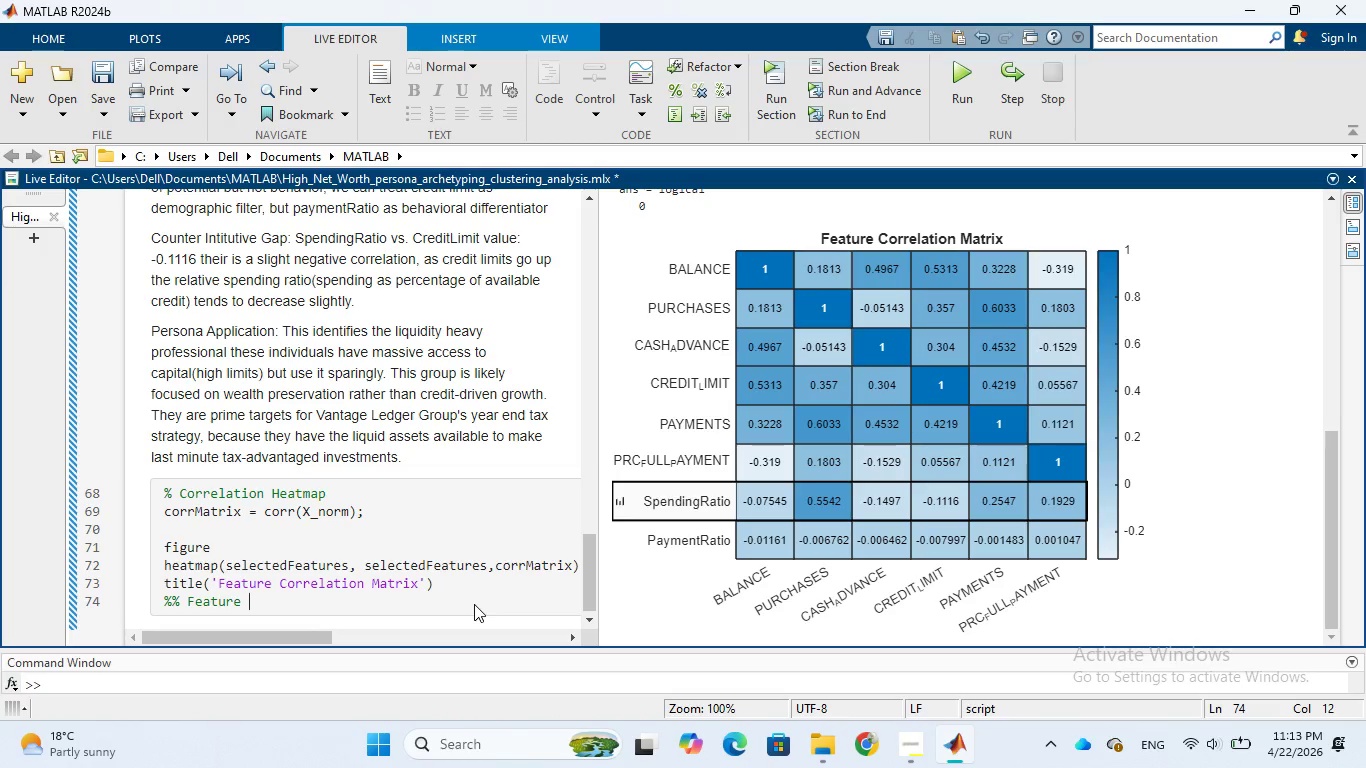 
type(Distribution Histogram)
 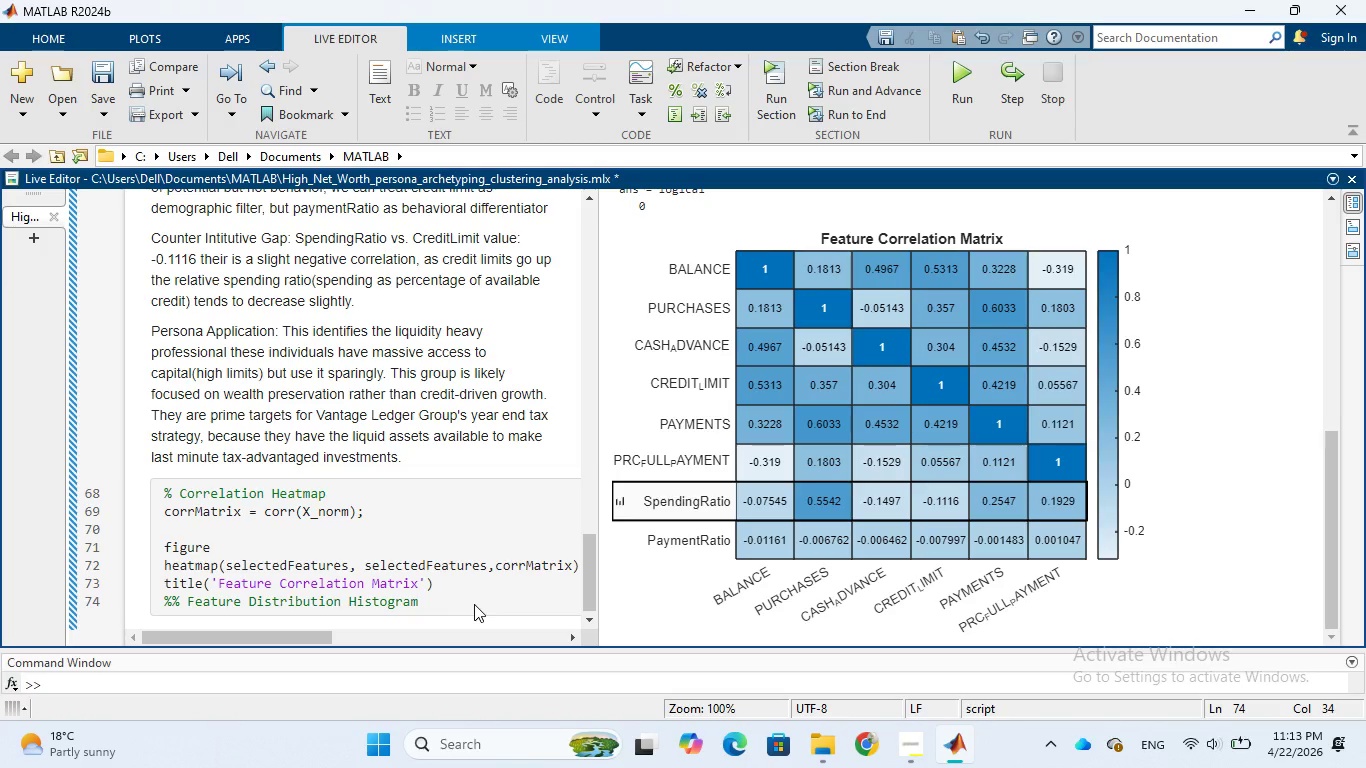 
key(Enter)
 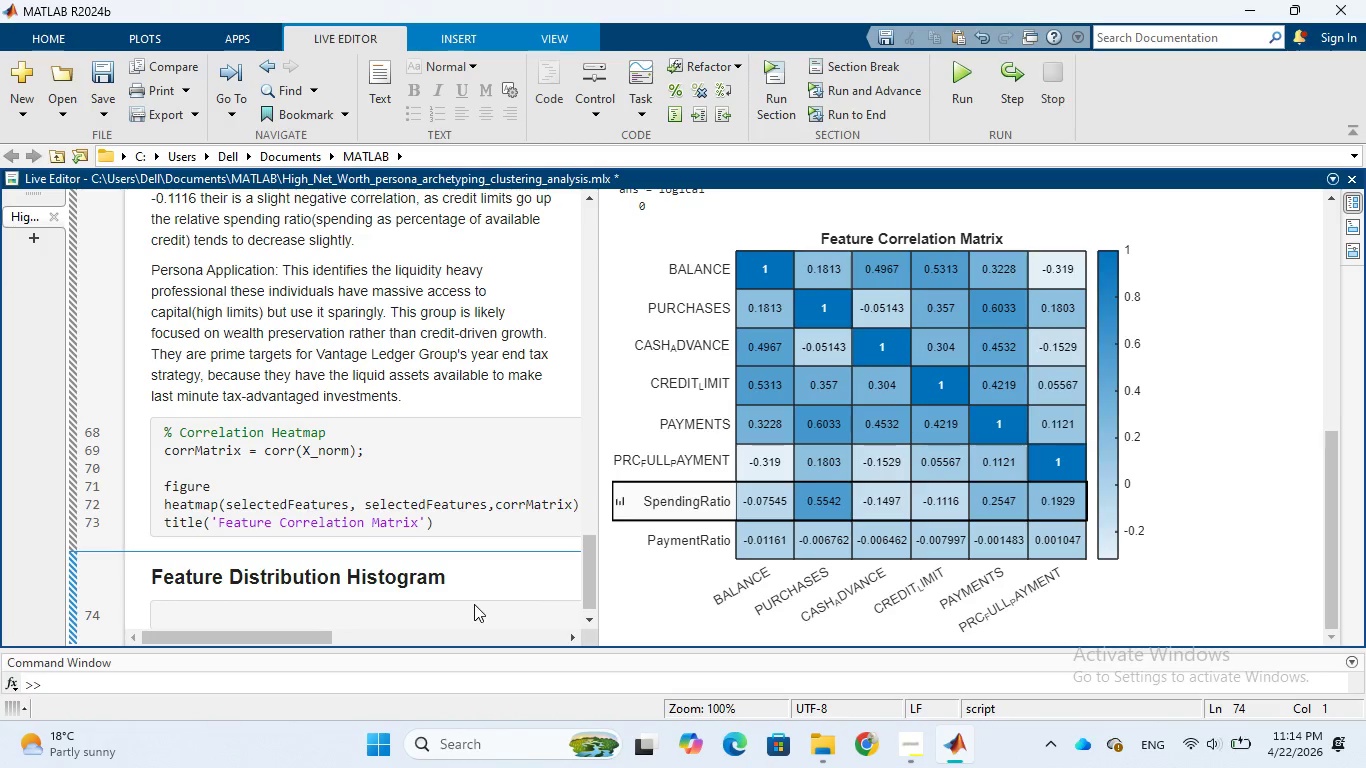 
wait(13.31)
 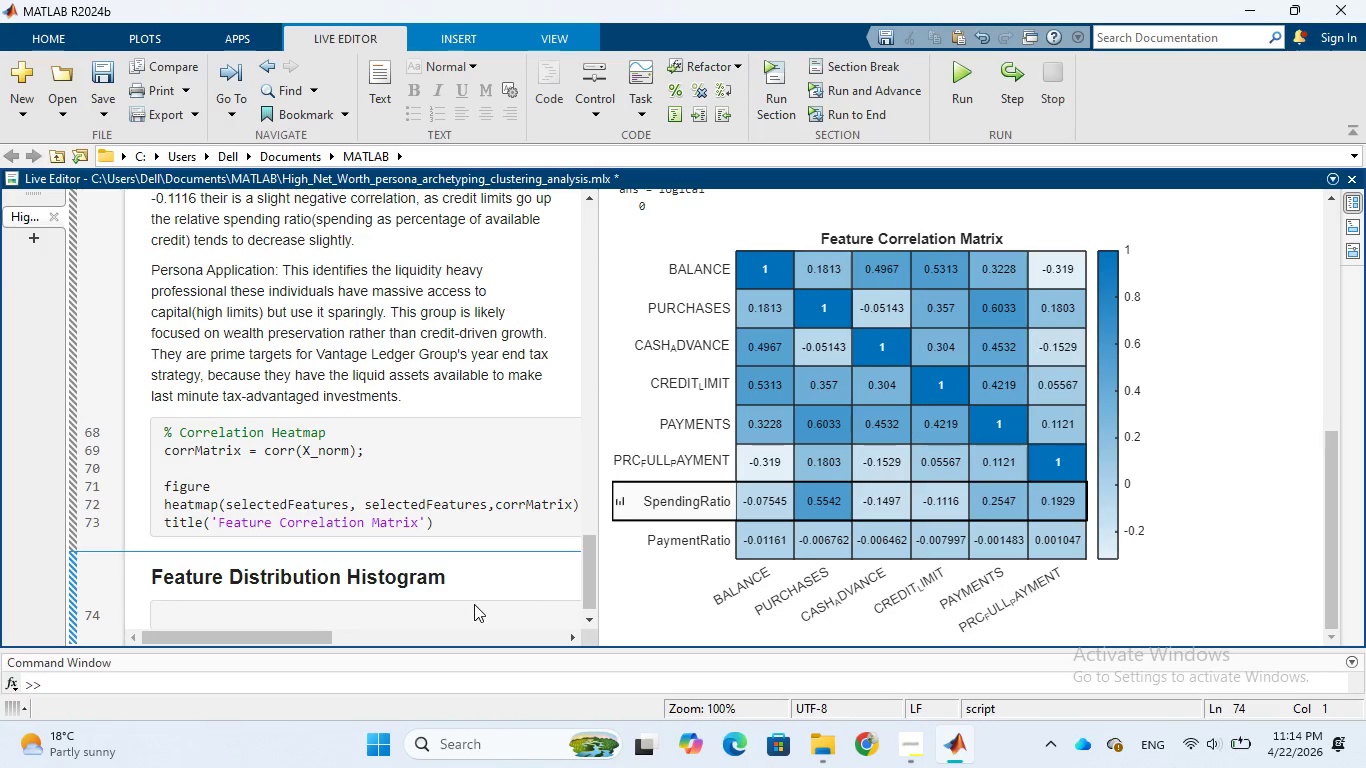 
type(figure)
 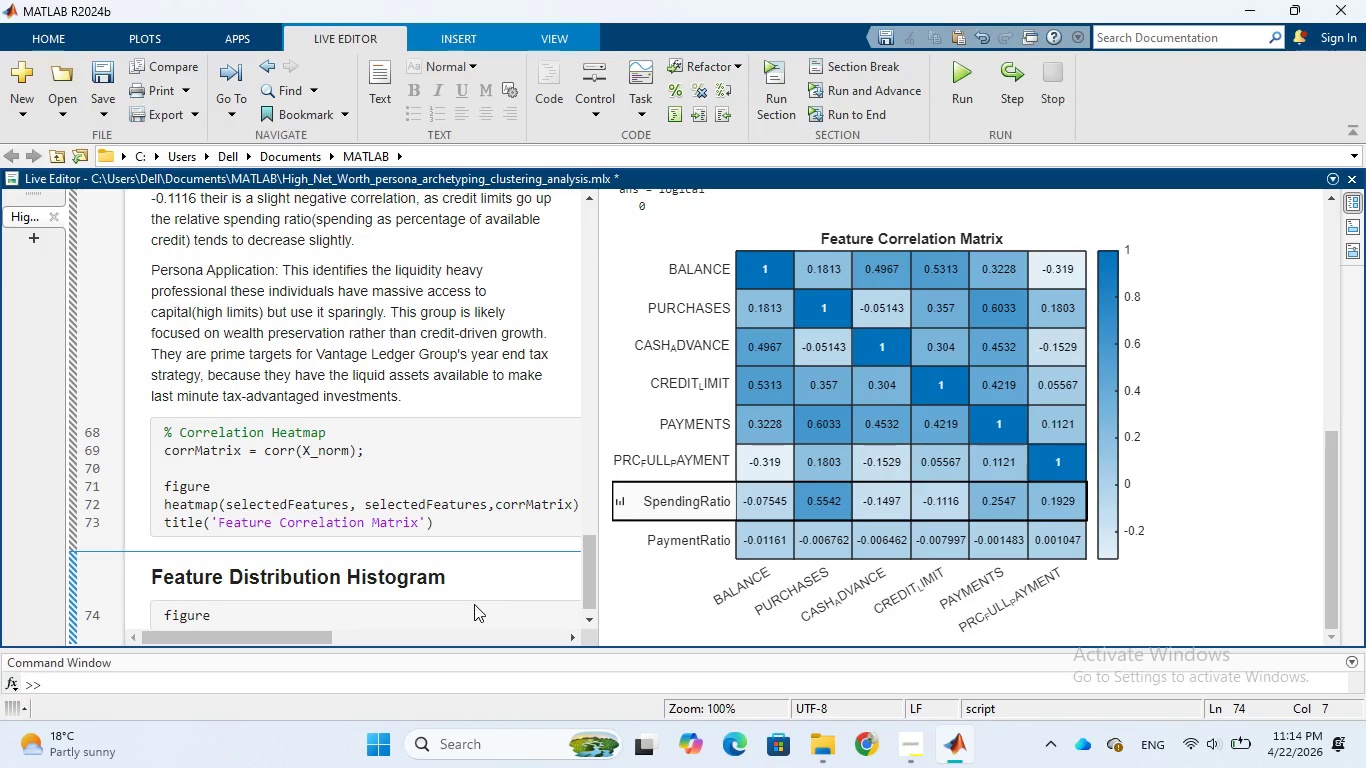 
key(Enter)
 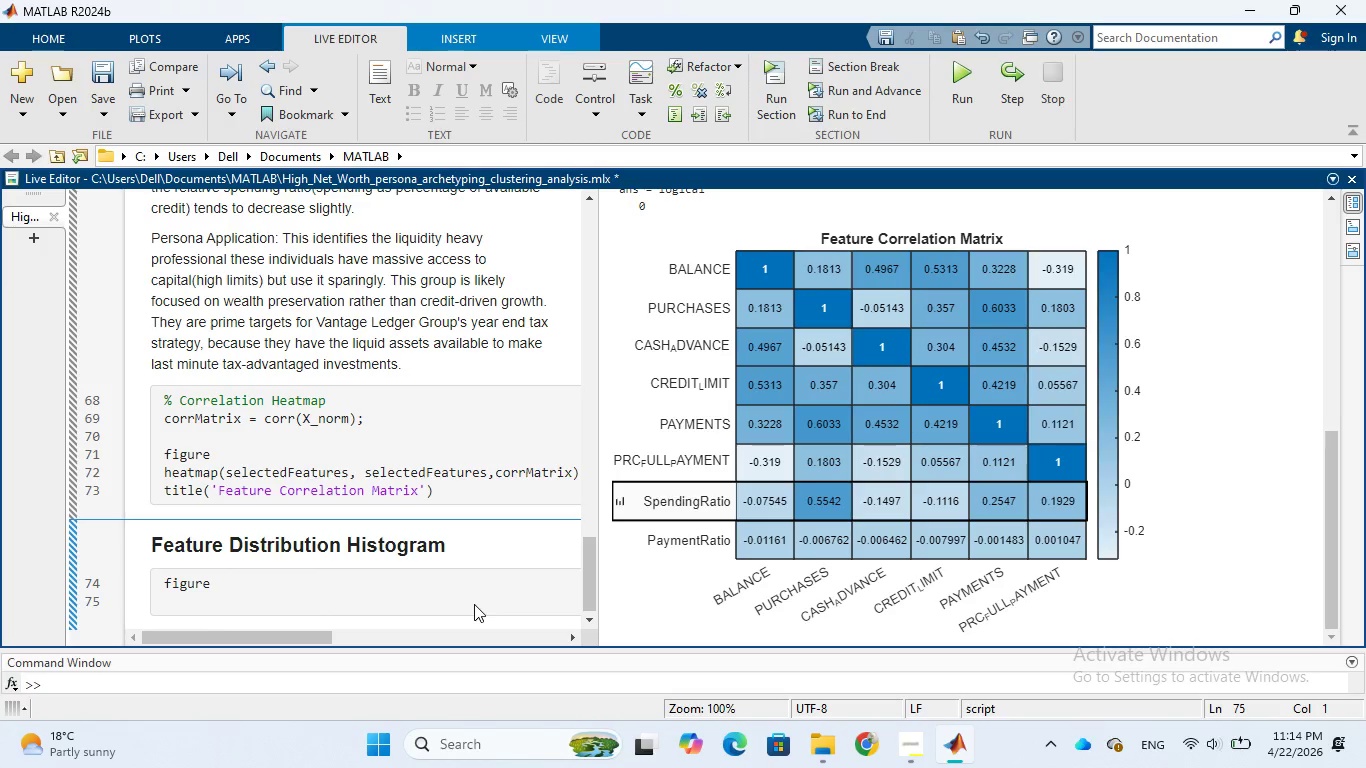 
type(for i = 1:)
 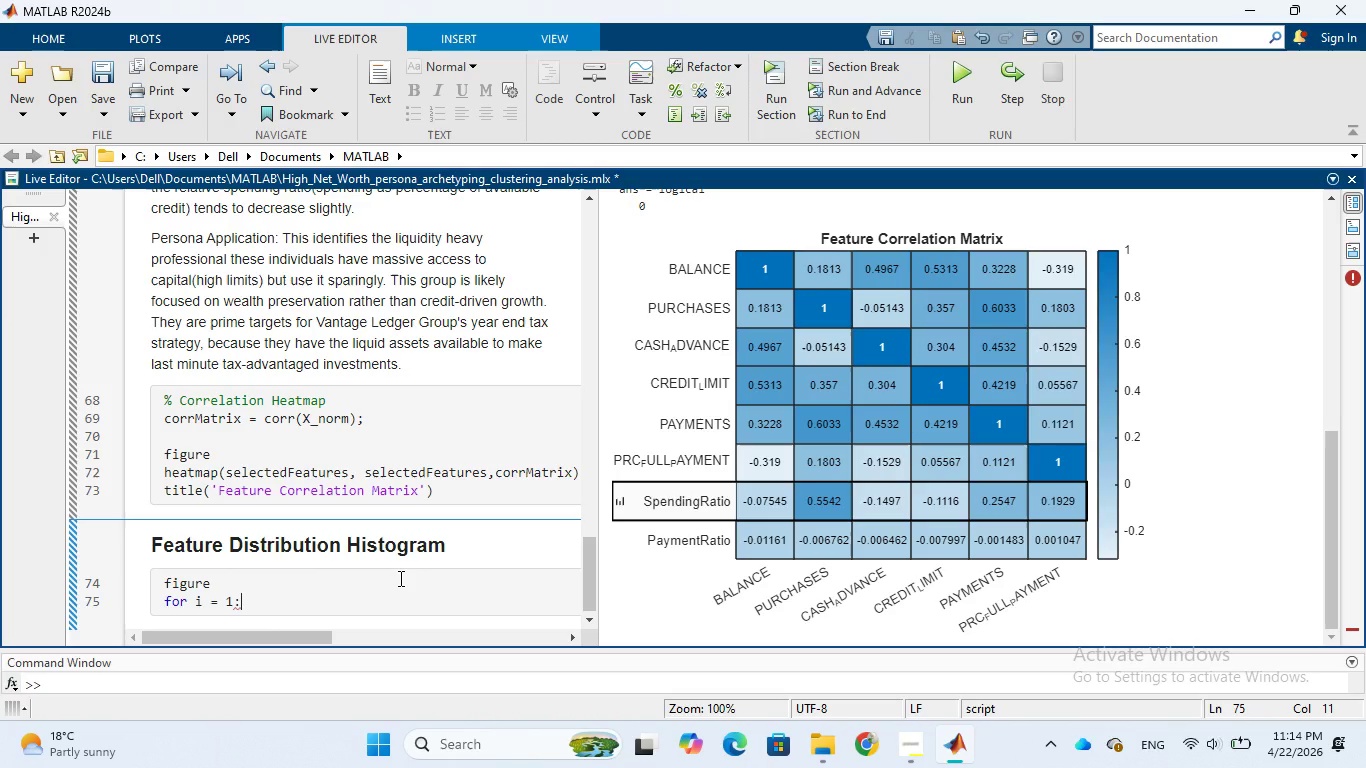 
wait(5.2)
 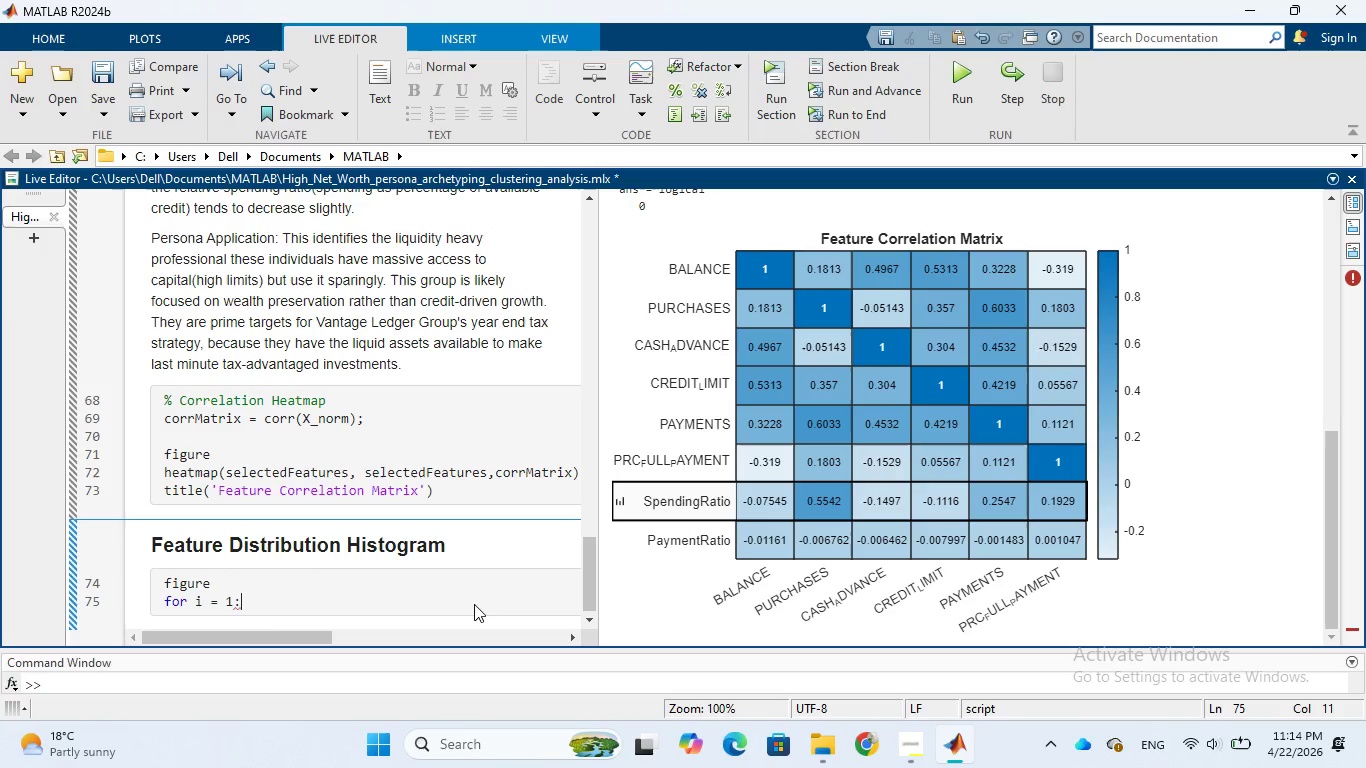 
type(length)
 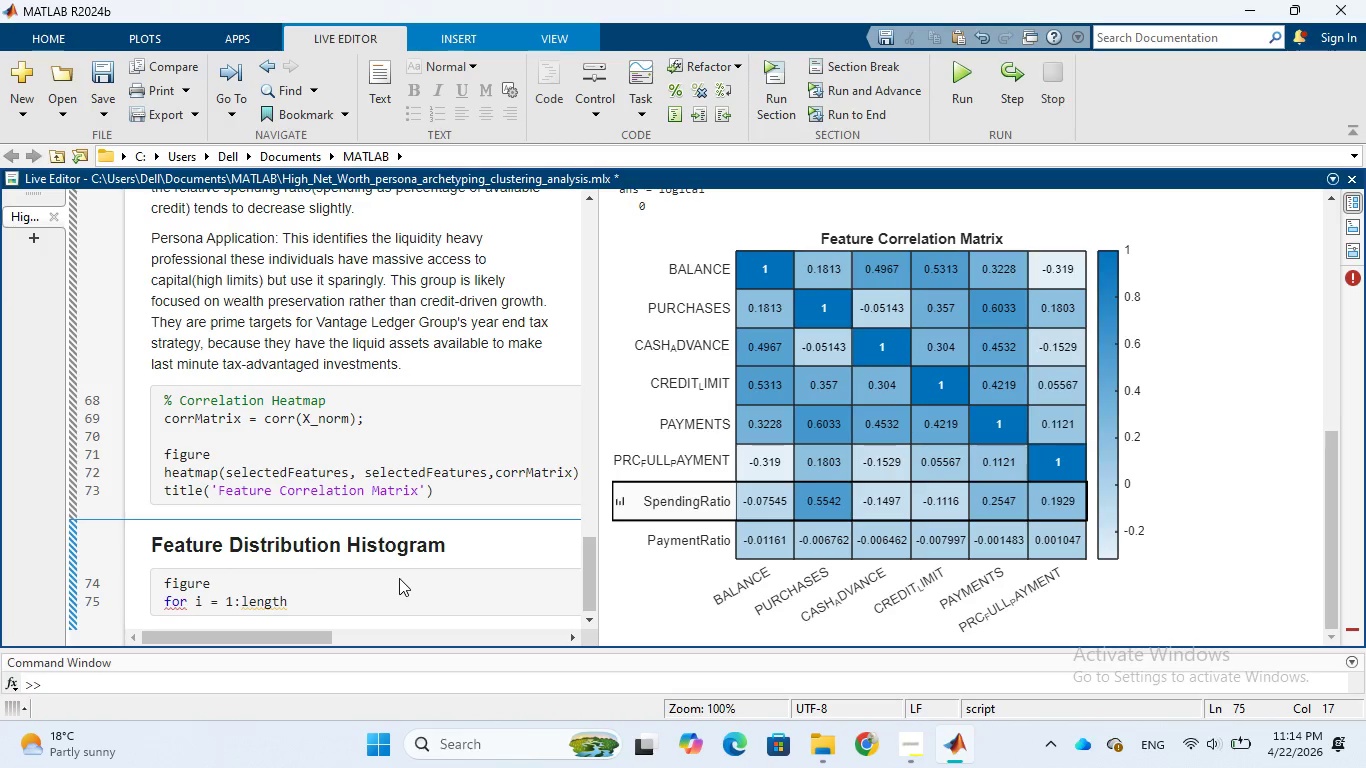 
type((se)
 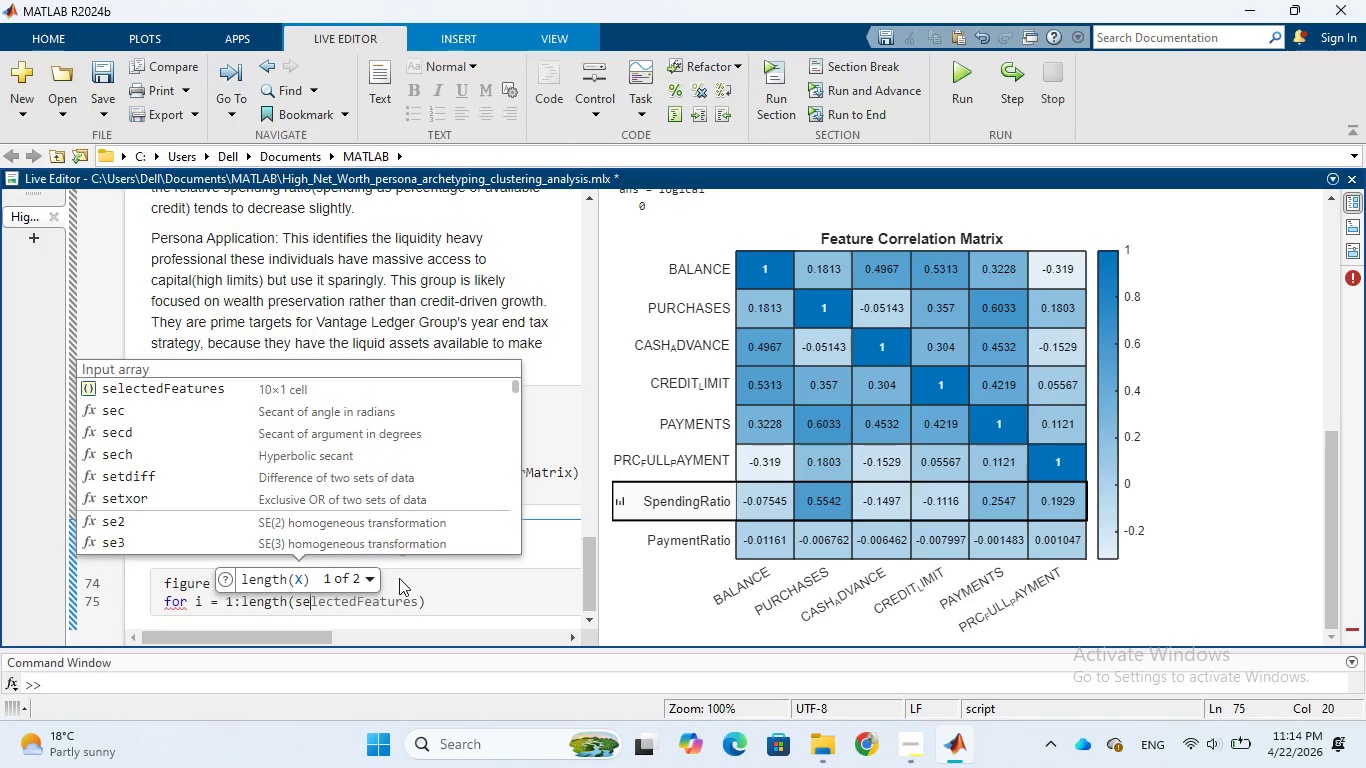 
left_click([285, 389])
 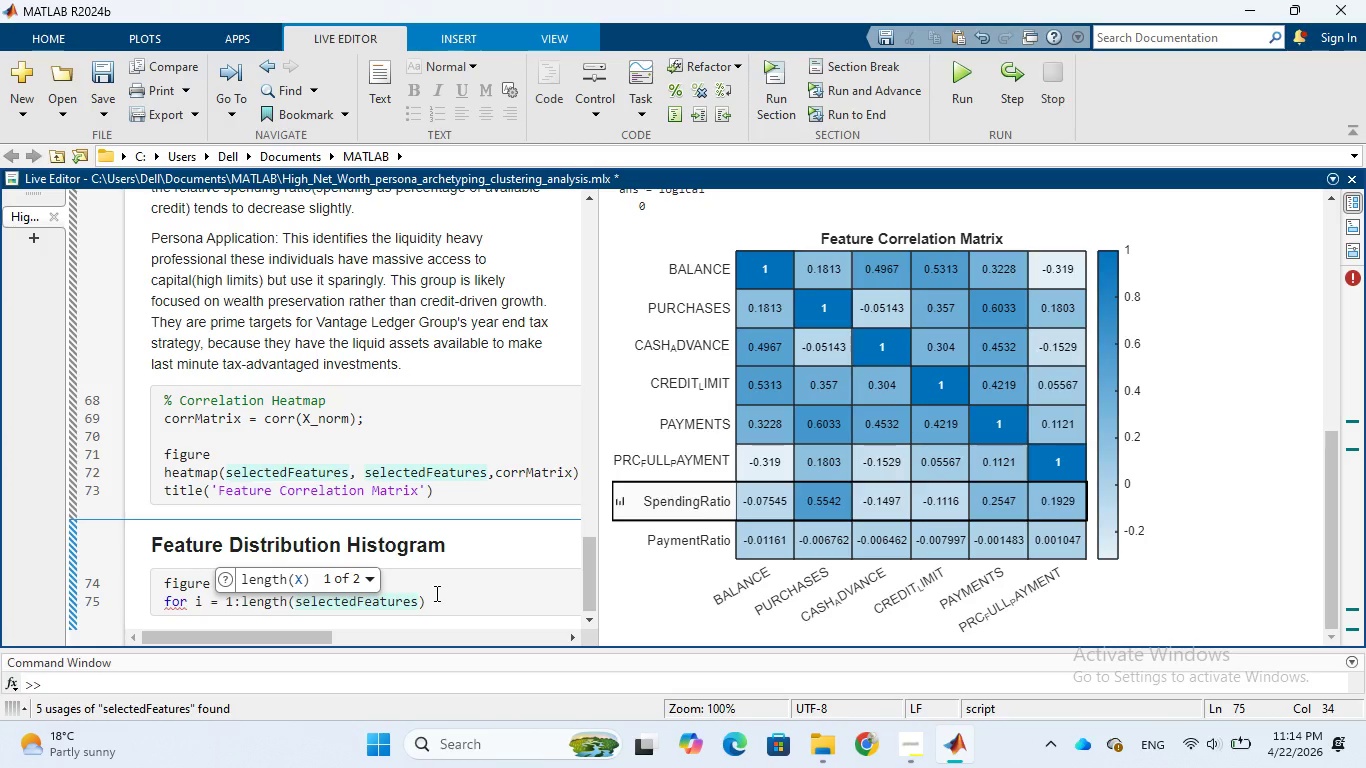 
wait(6.5)
 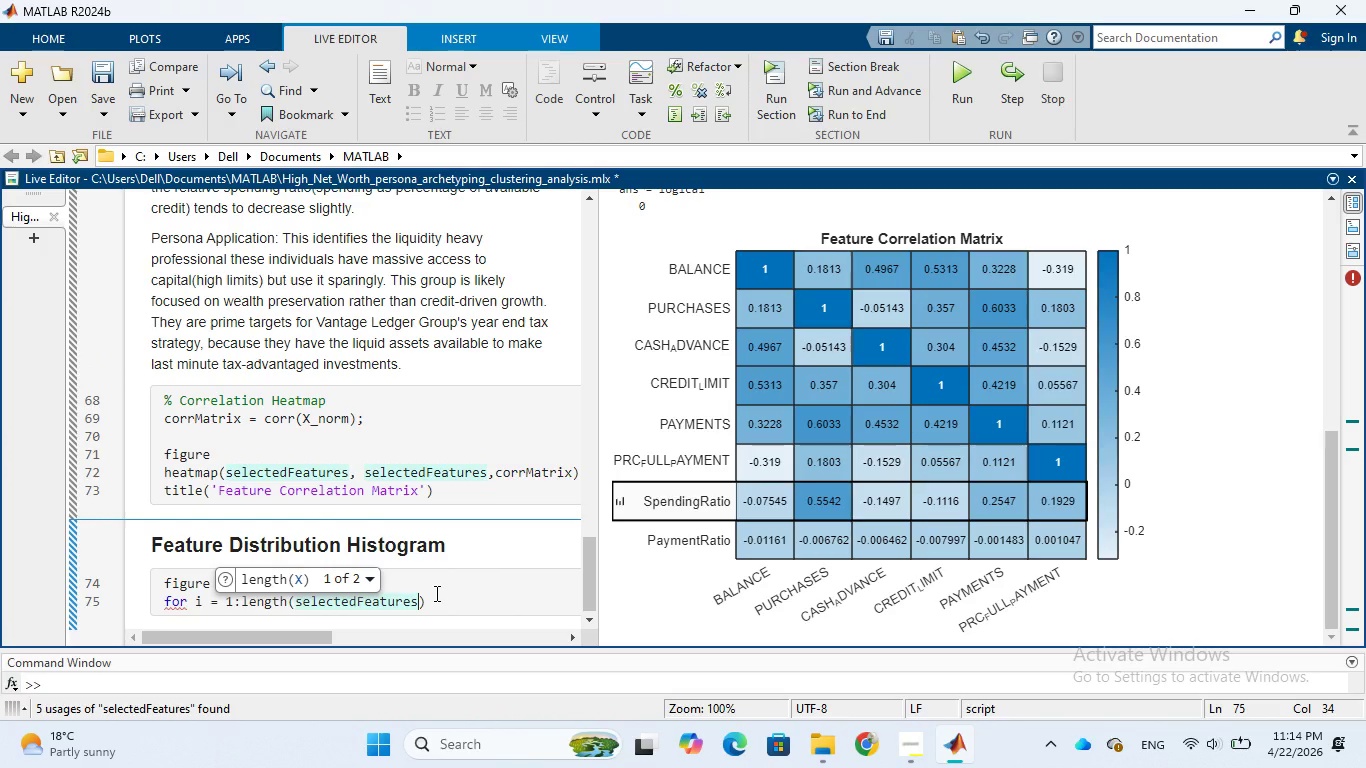 
key(ArrowRight)
 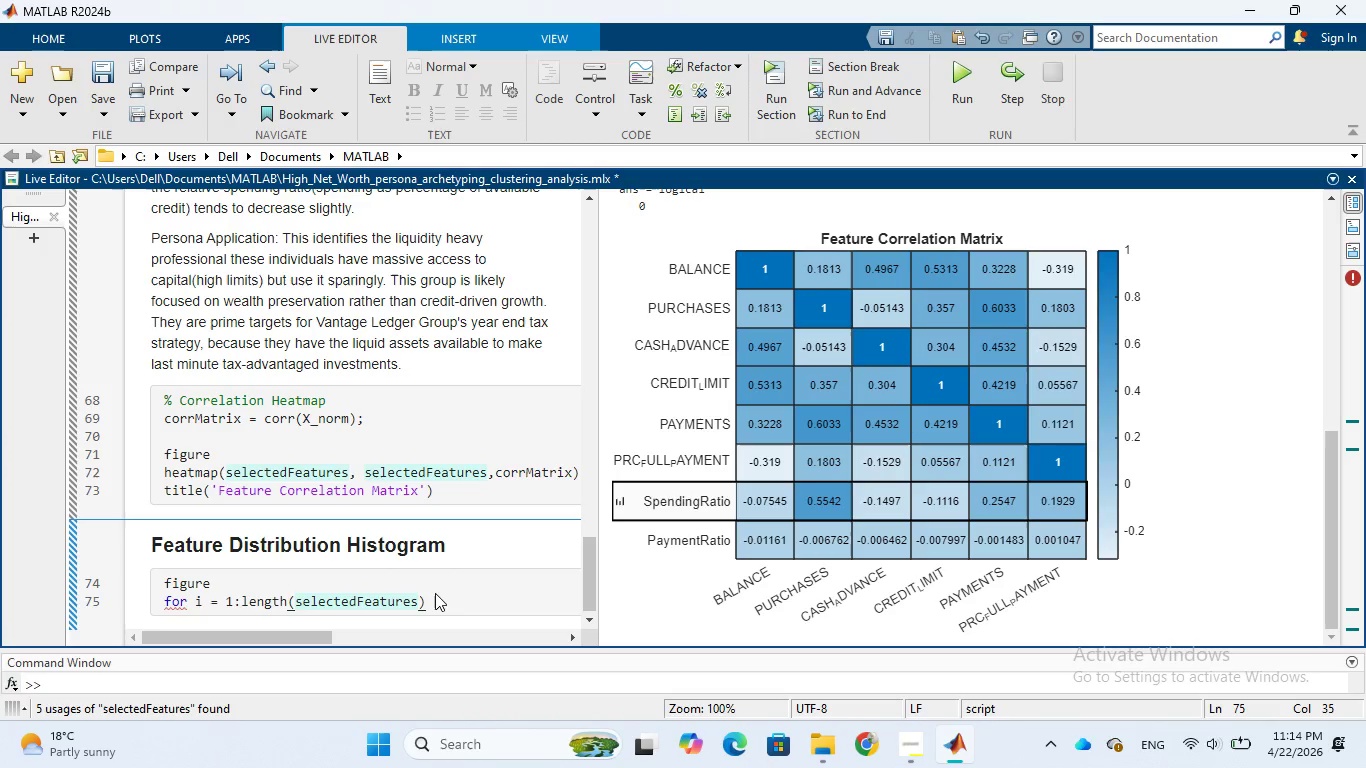 
key(Enter)
 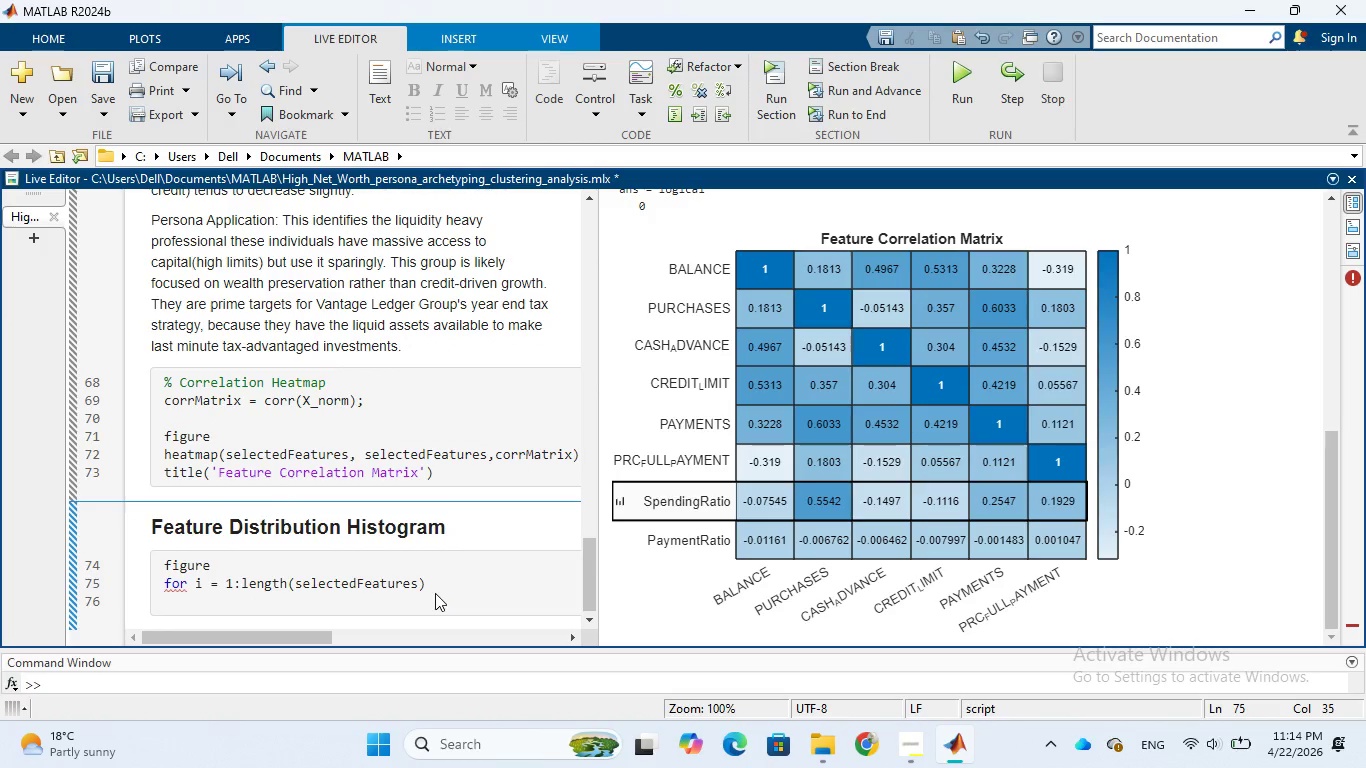 
wait(8.2)
 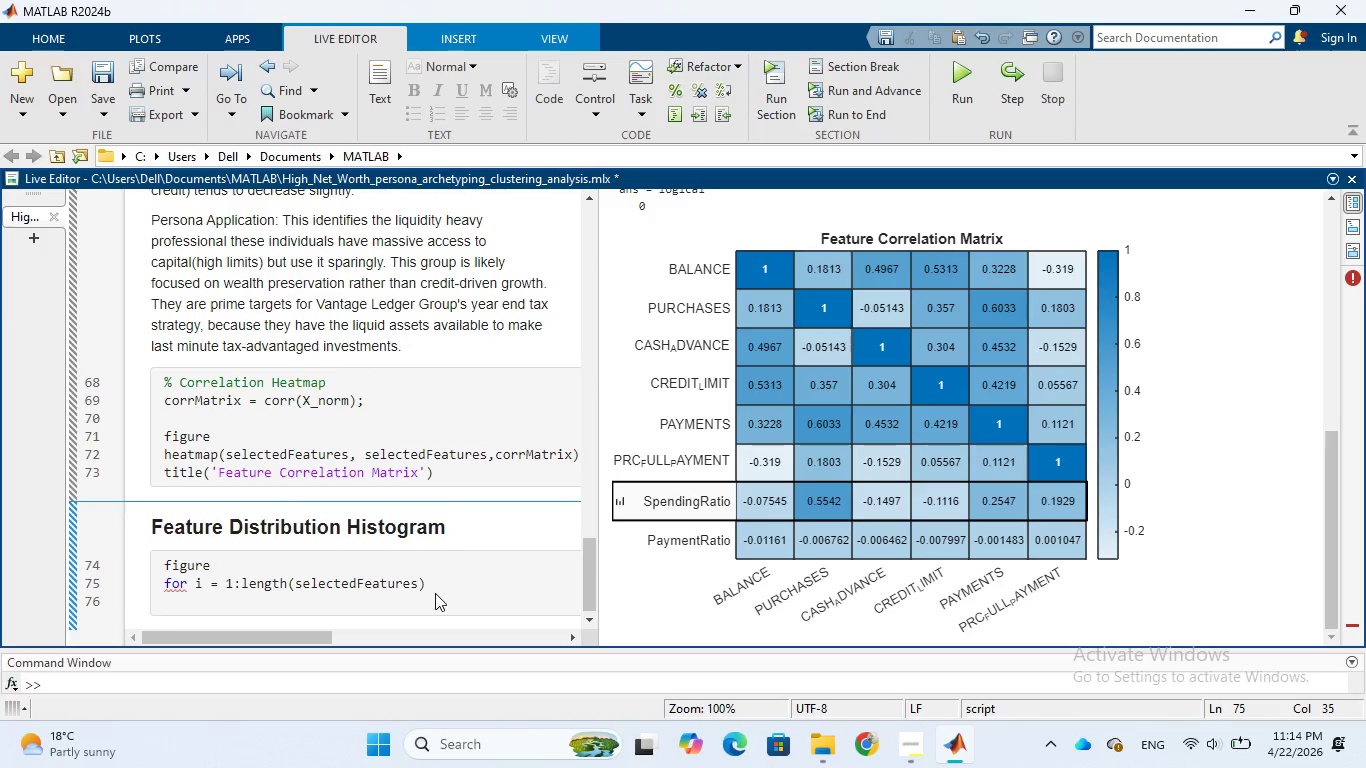 
type(sub)
 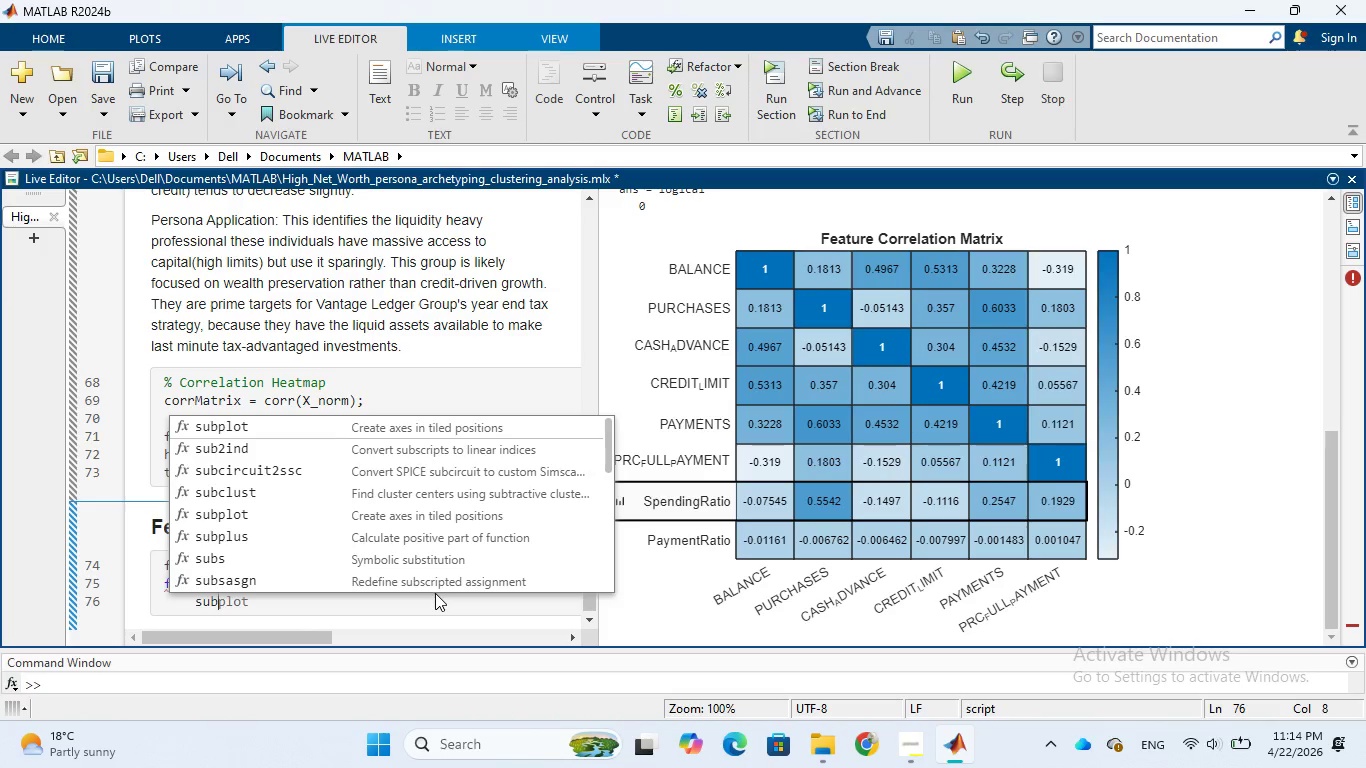 
key(Tab)
 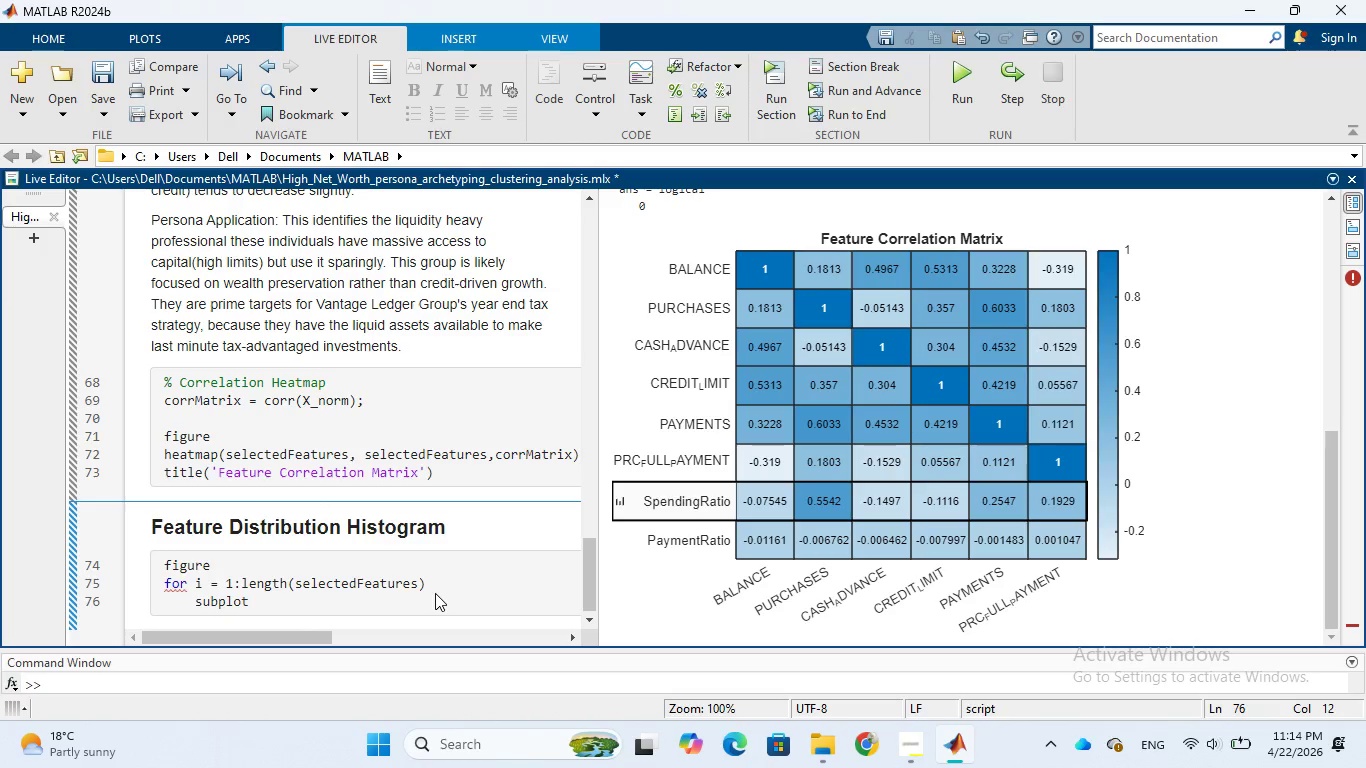 
type((3,4)
 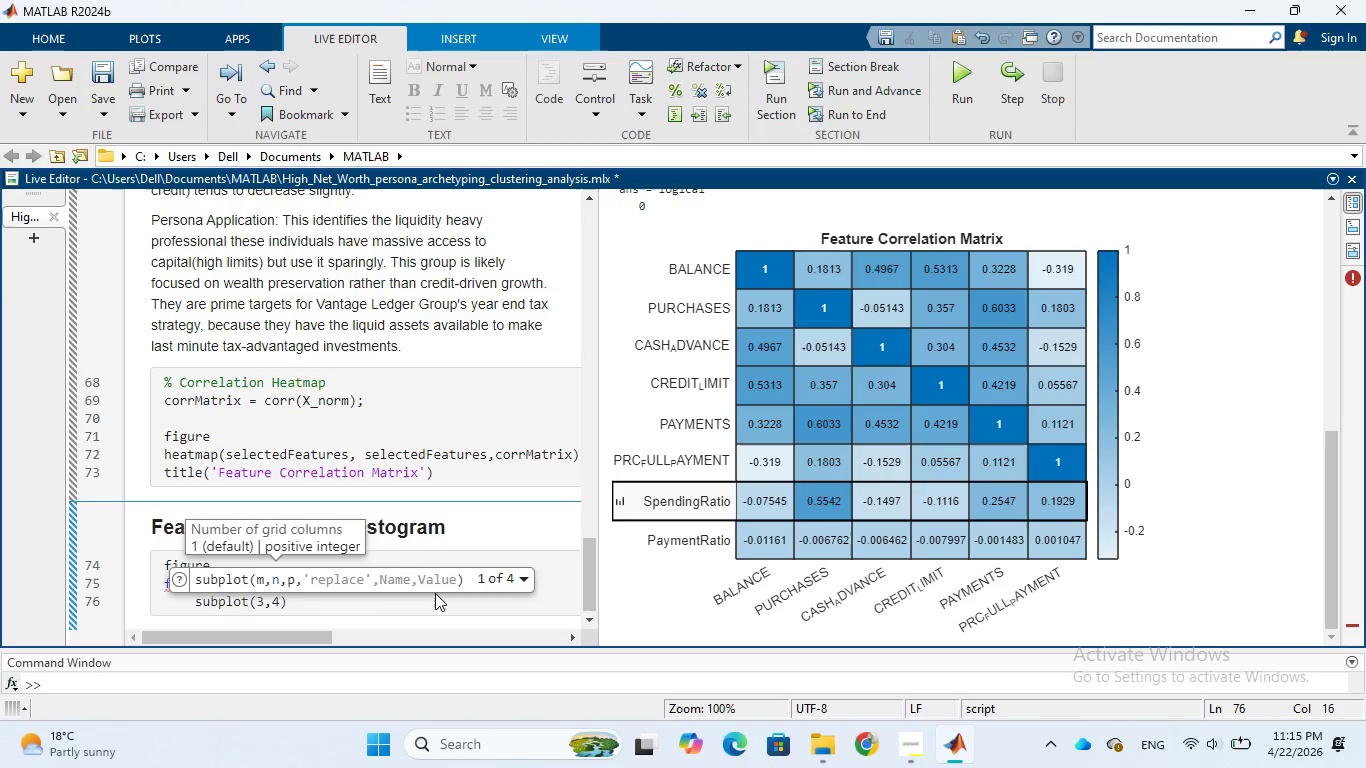 
key(Comma)
 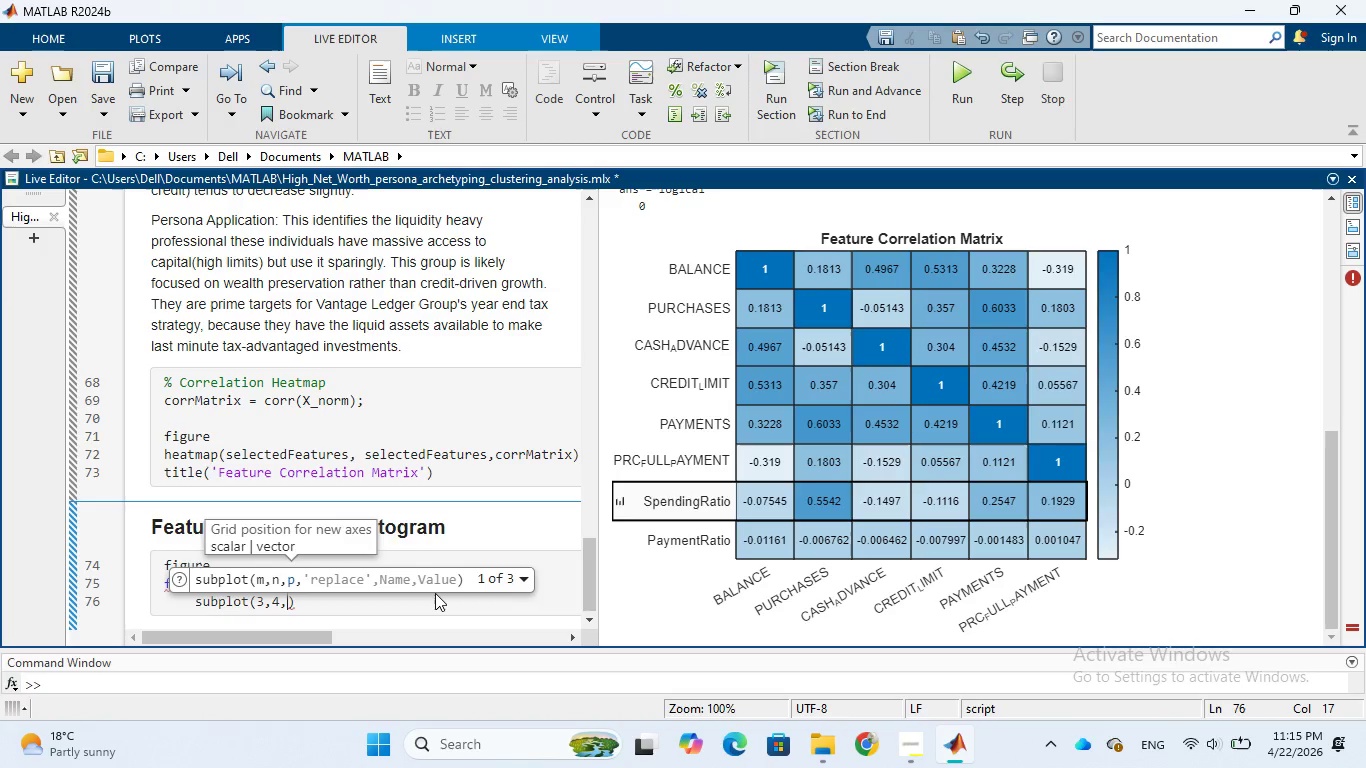 
key(I)
 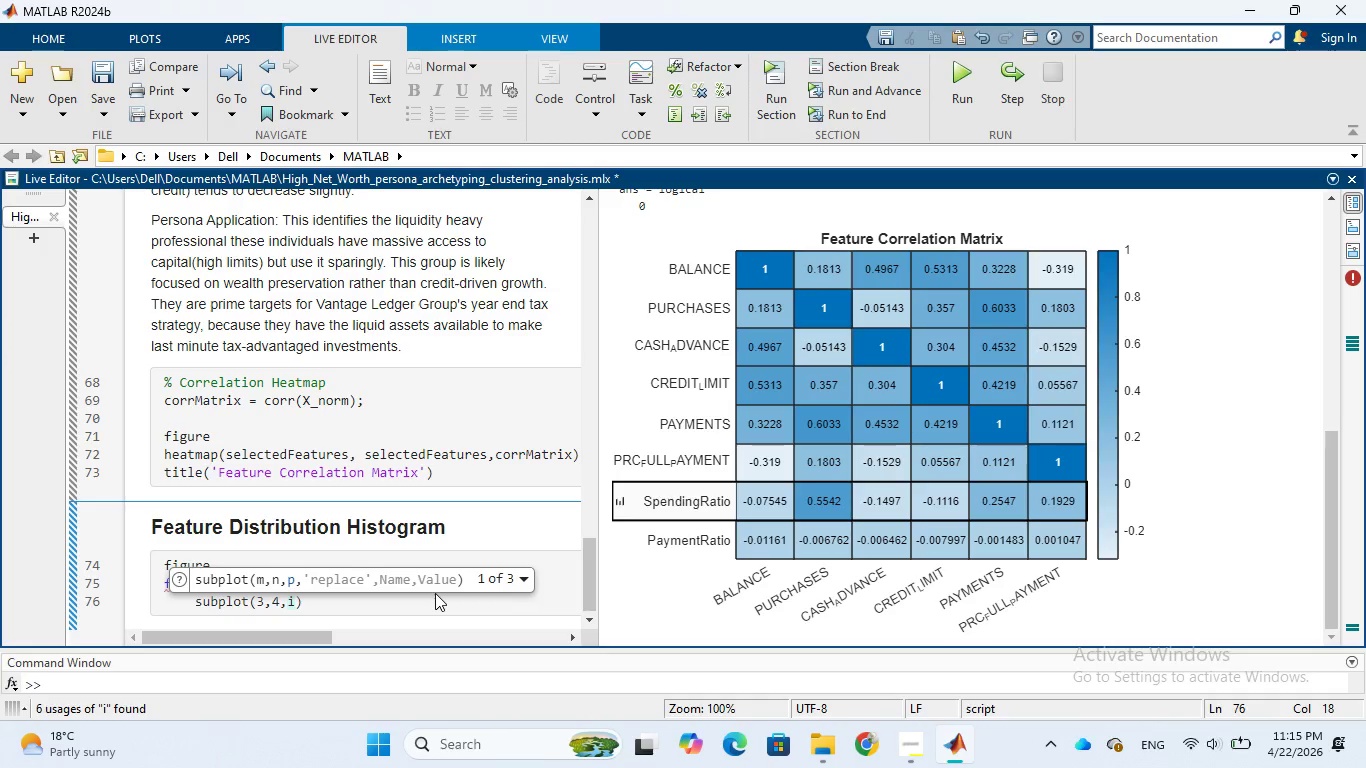 
key(ArrowRight)
 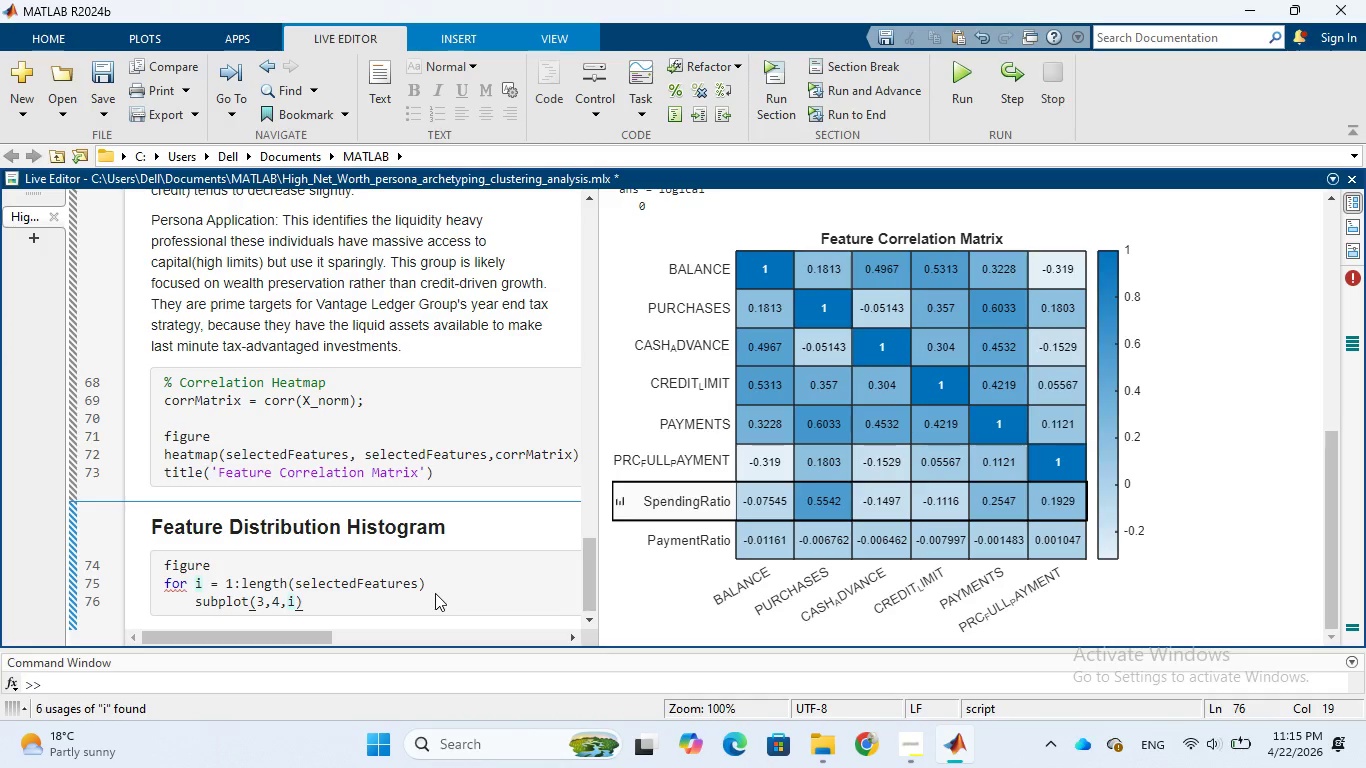 
key(Enter)
 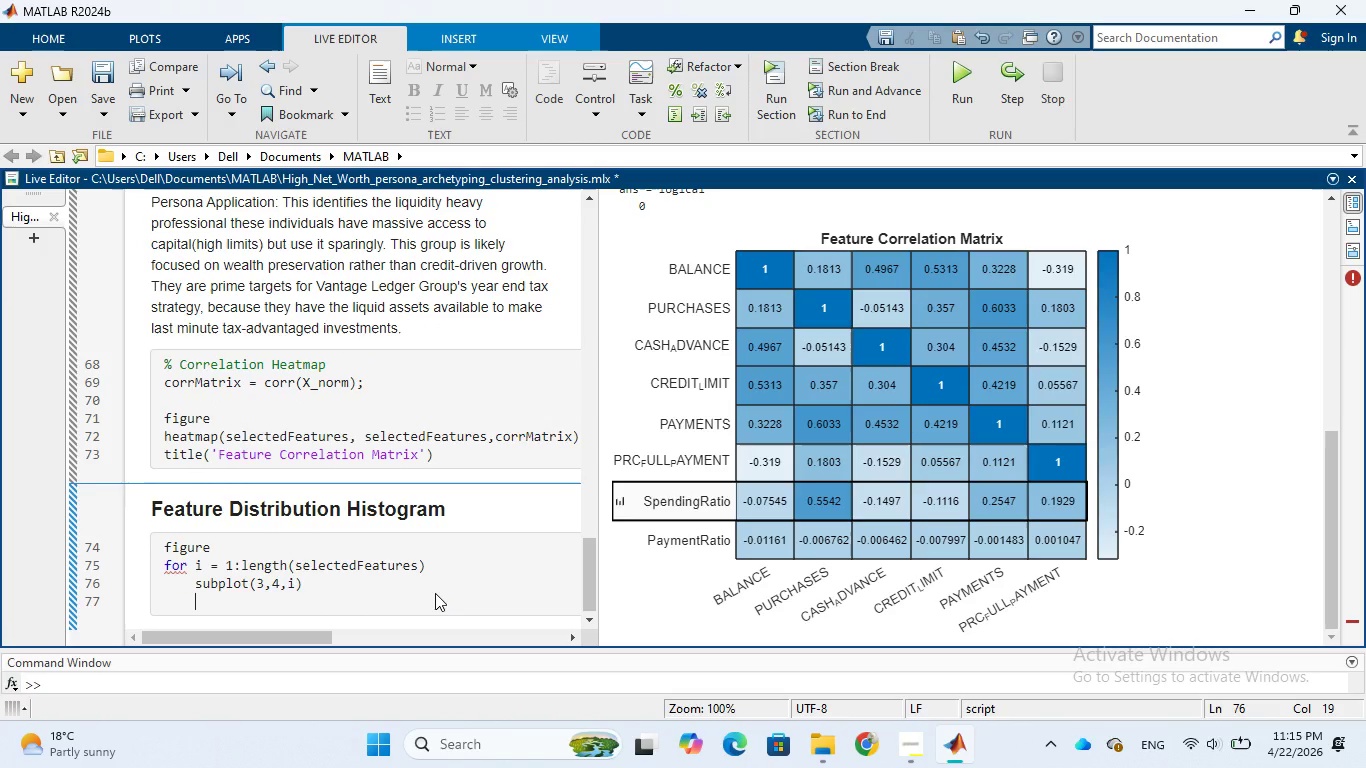 
type(histogram)
 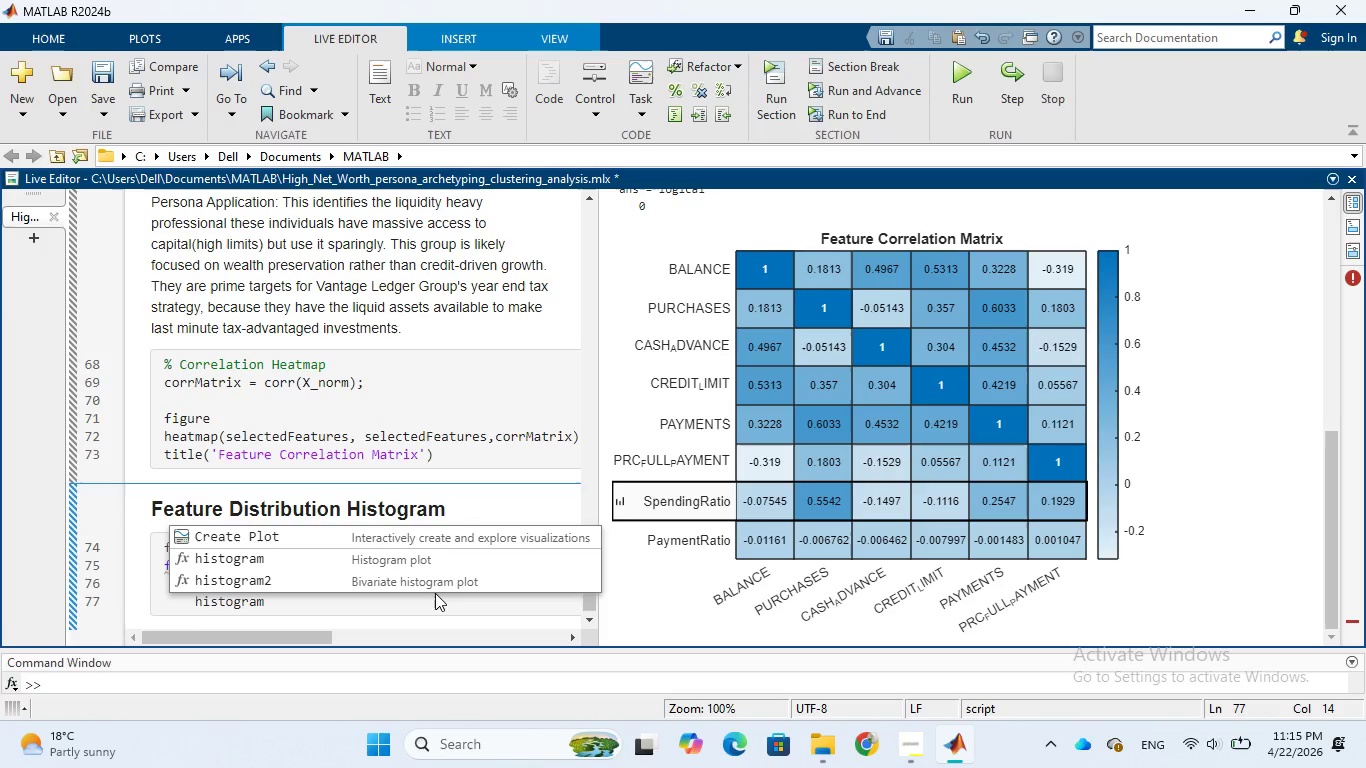 
key(Shift+9)
 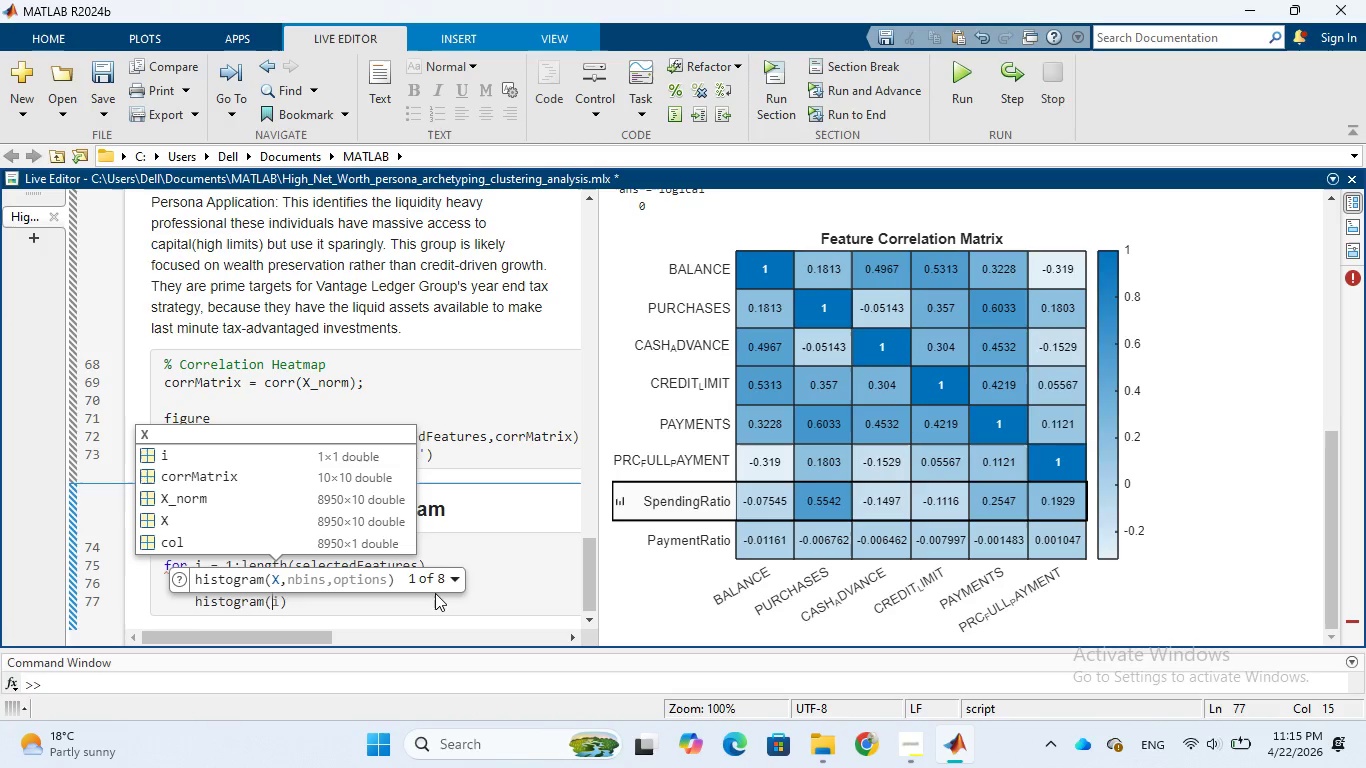 
key(CapsLock)
 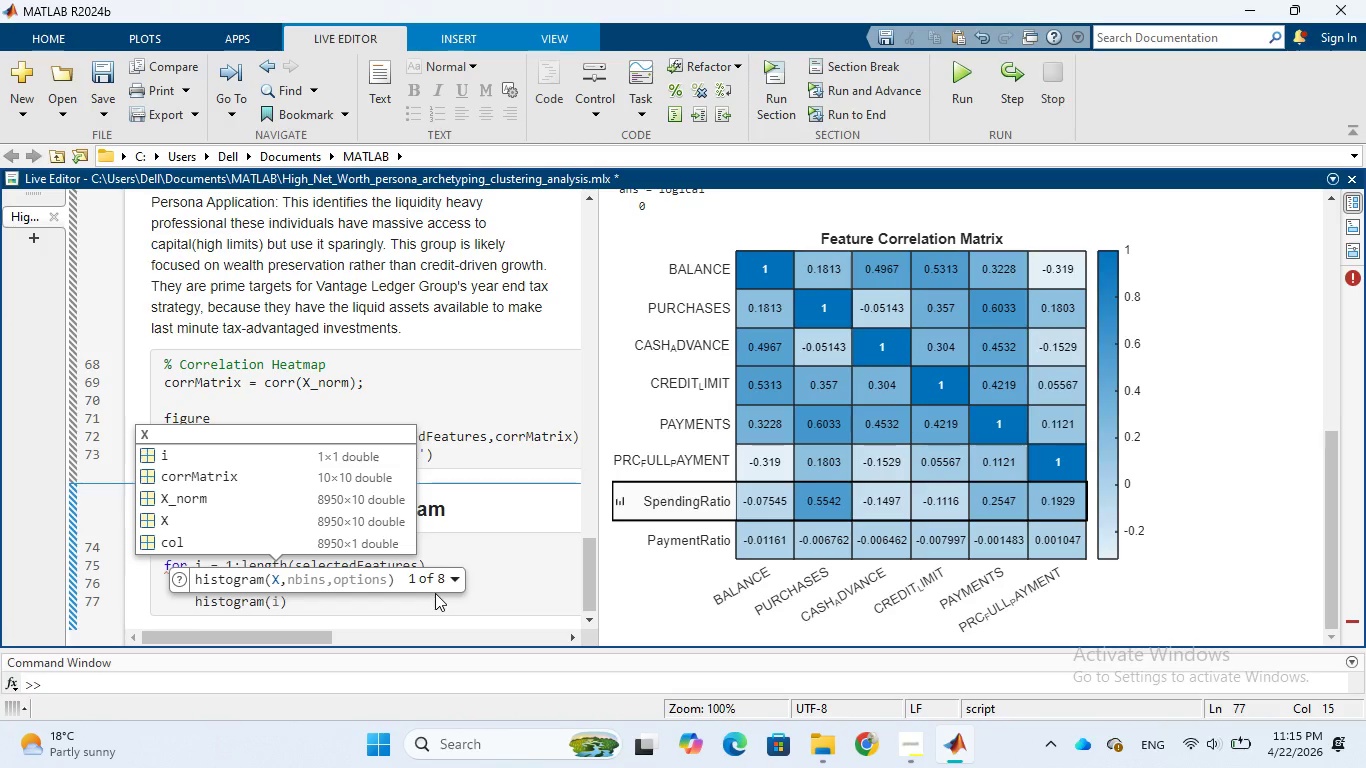 
key(X)
 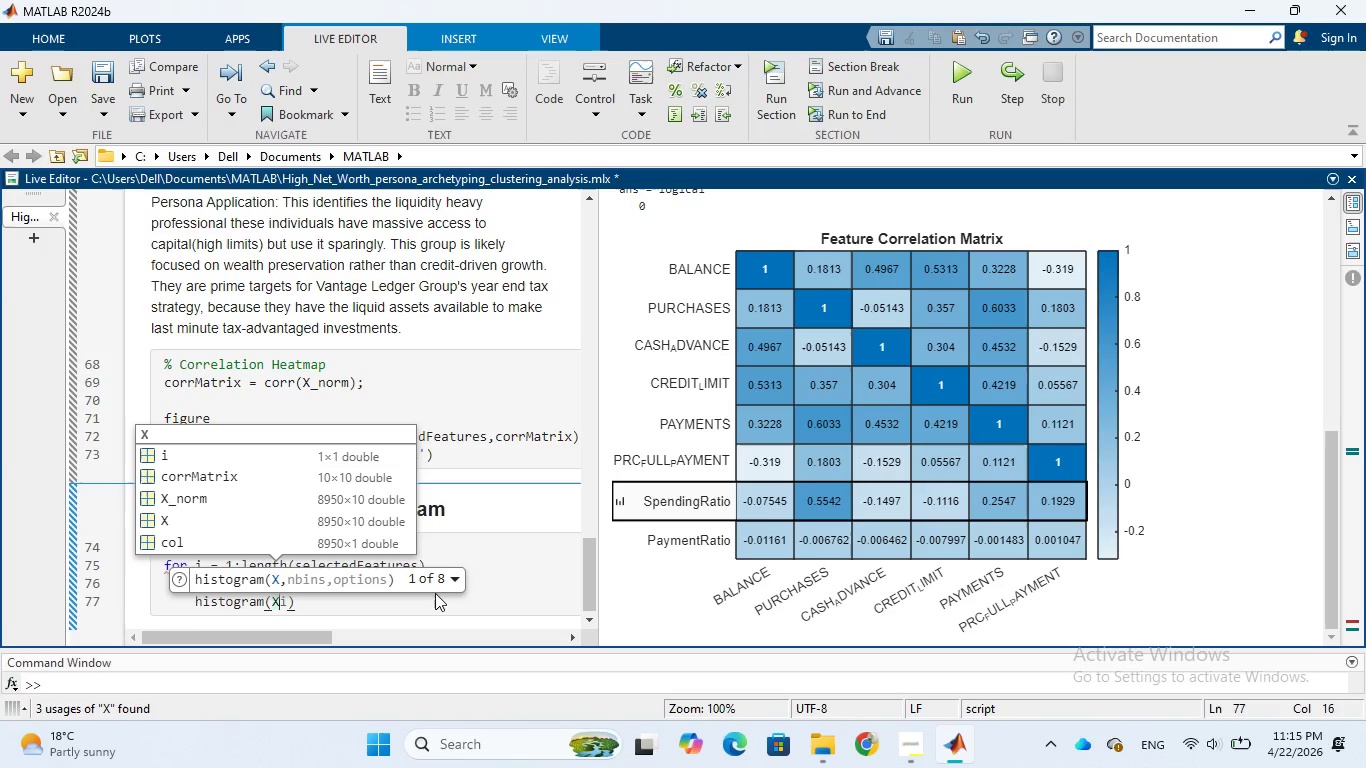 
key(CapsLock)
 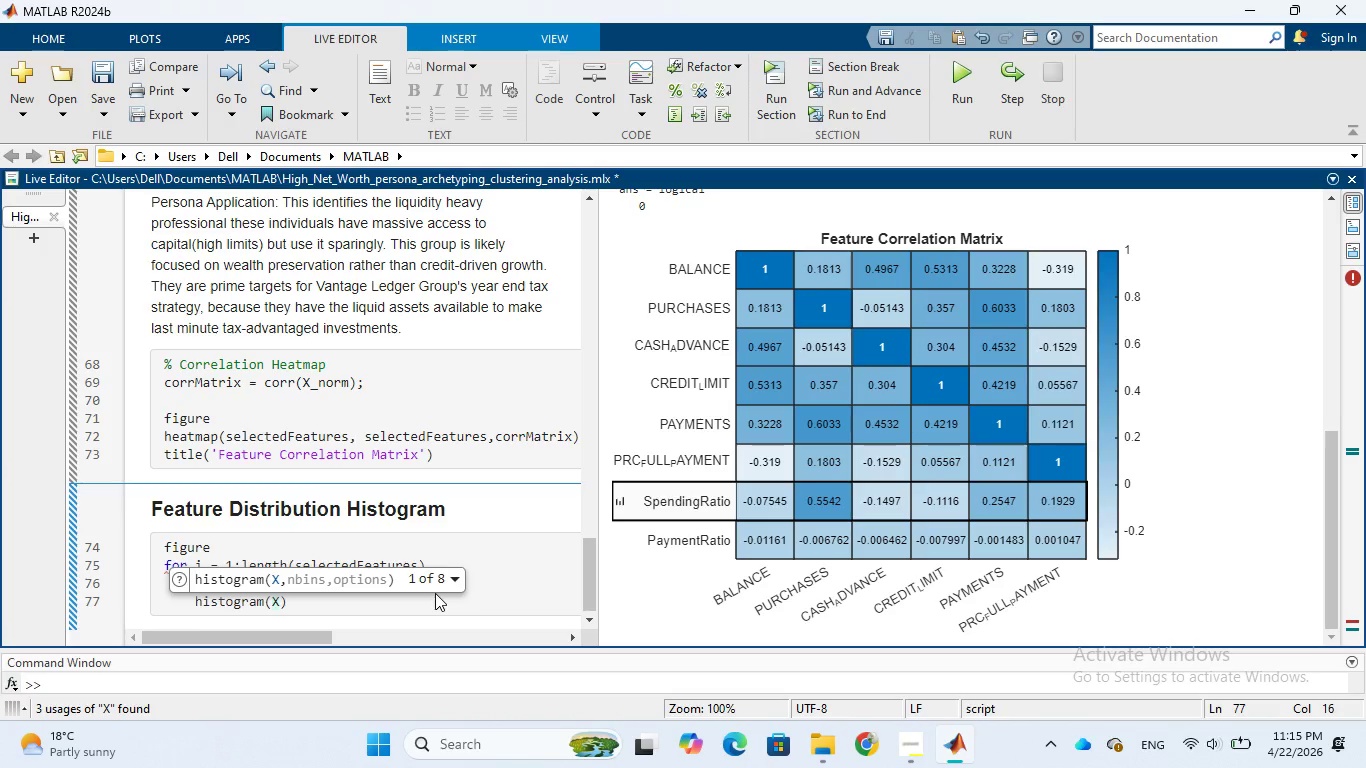 
key(Shift+9)
 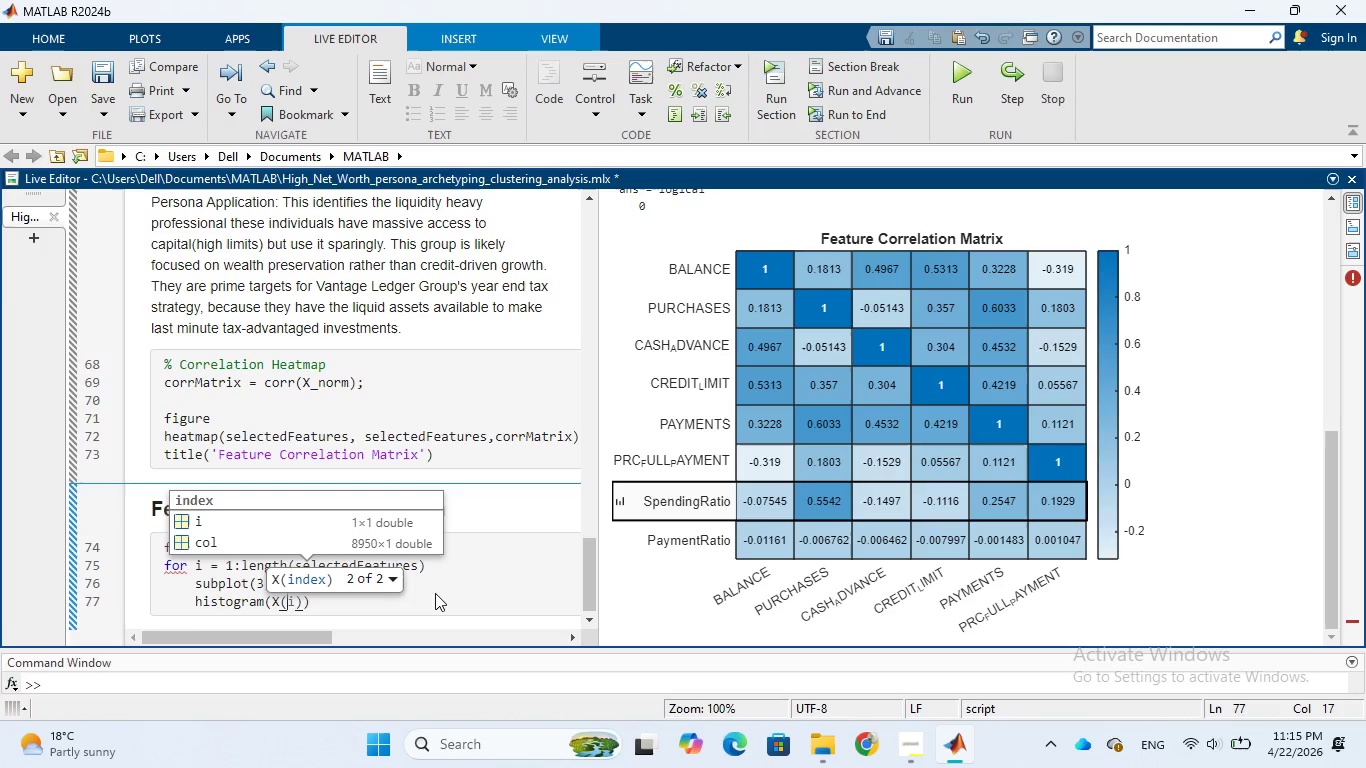 
key(Shift+Semicolon)
 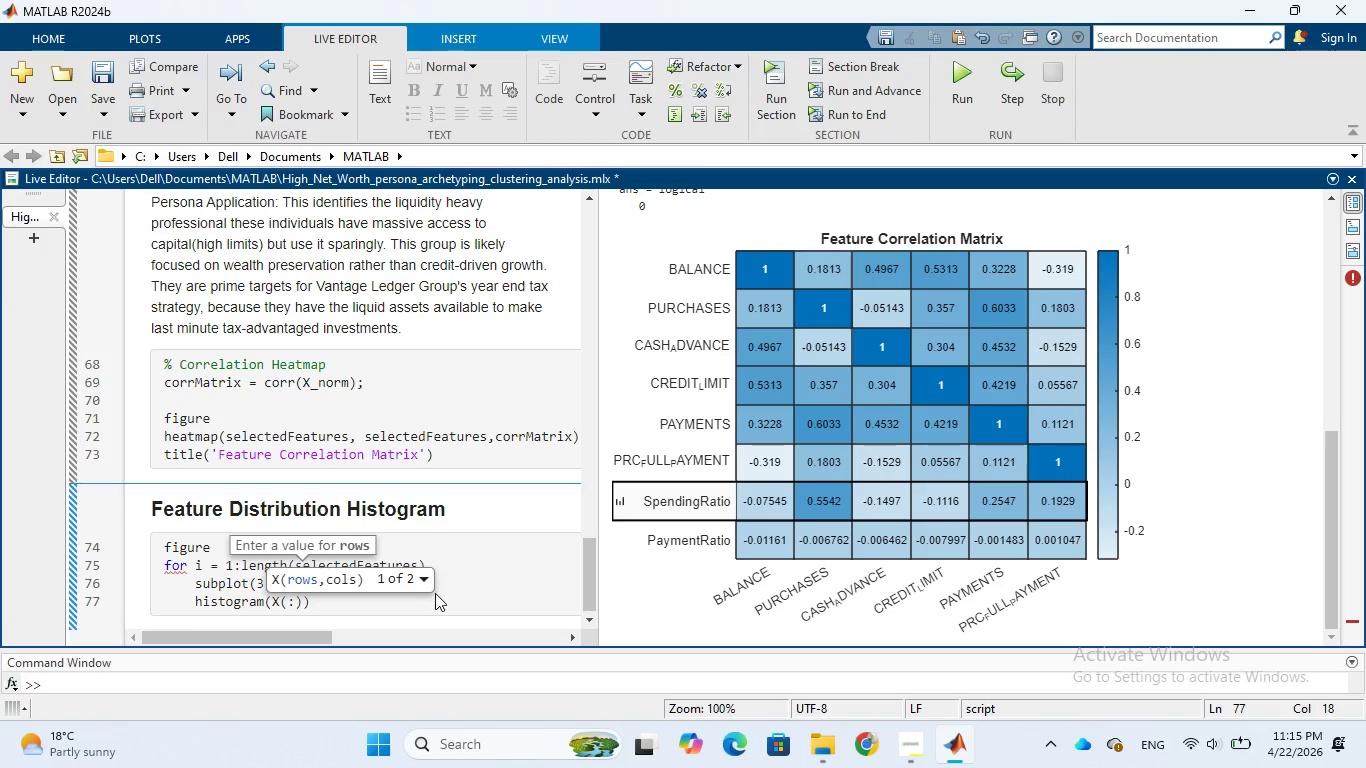 
key(Comma)
 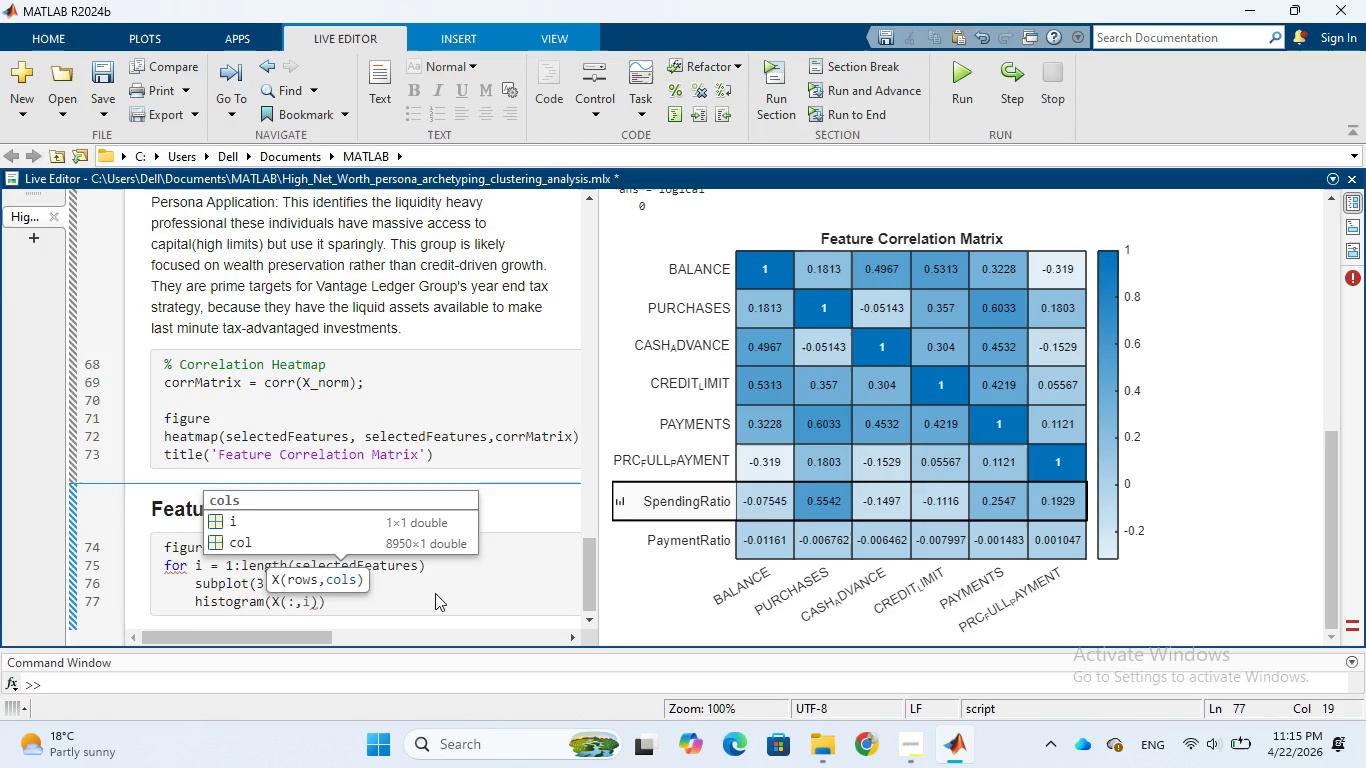 
key(Tab)
 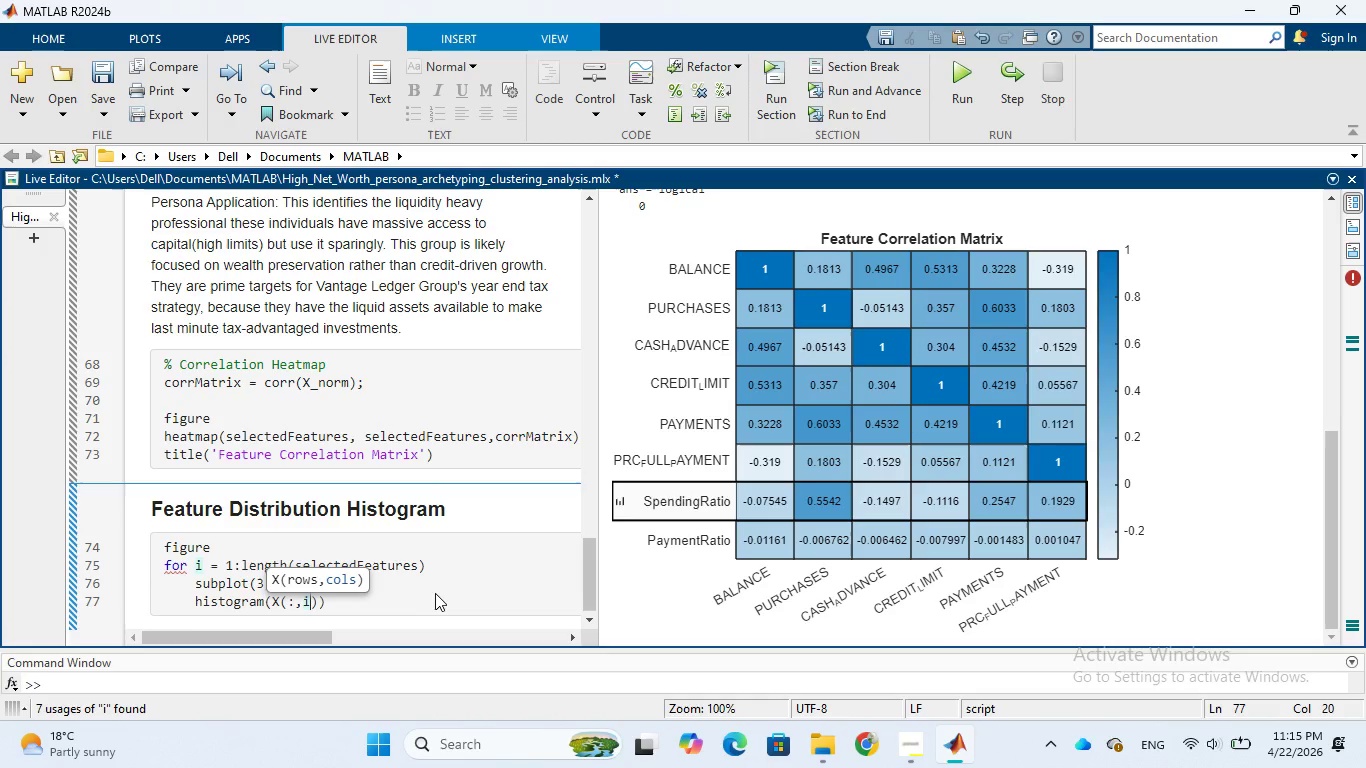 
key(ArrowRight)
 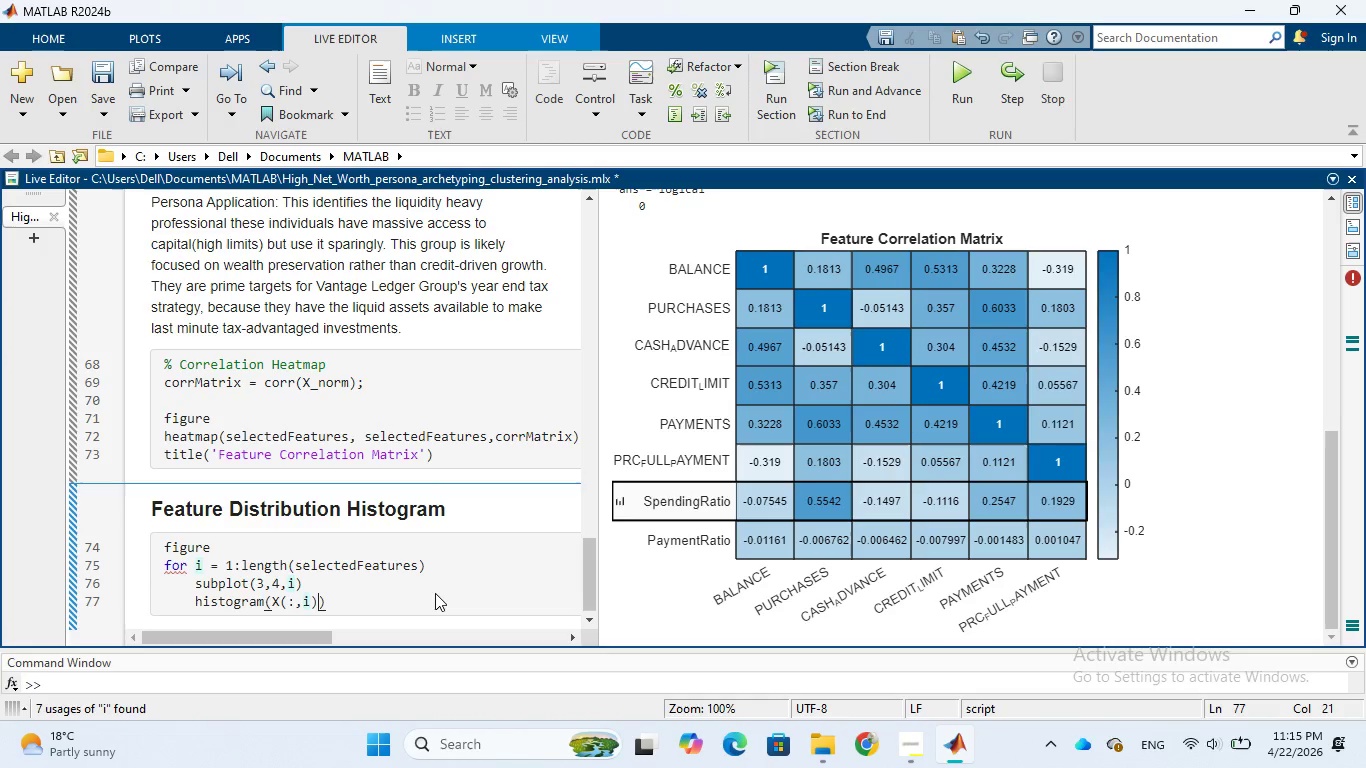 
key(ArrowRight)
 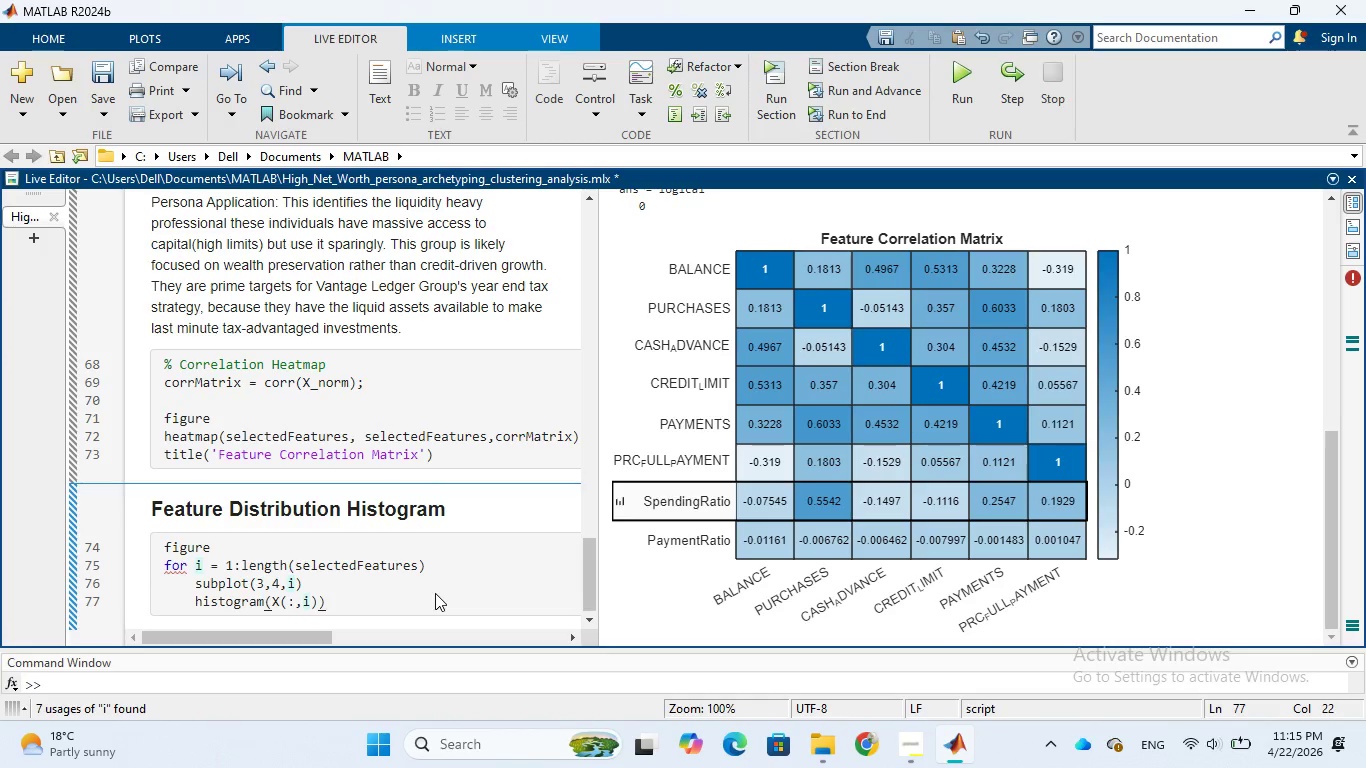 
key(Enter)
 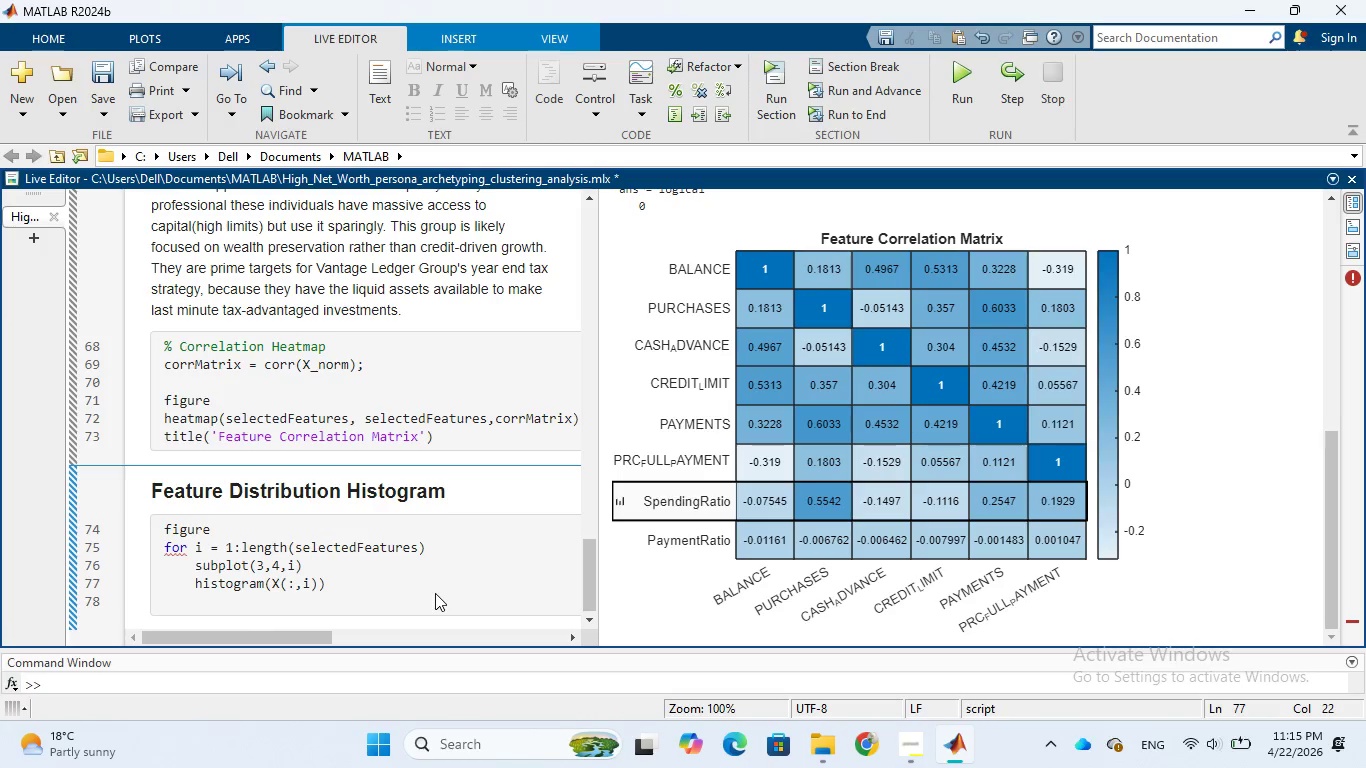 
type(title()
 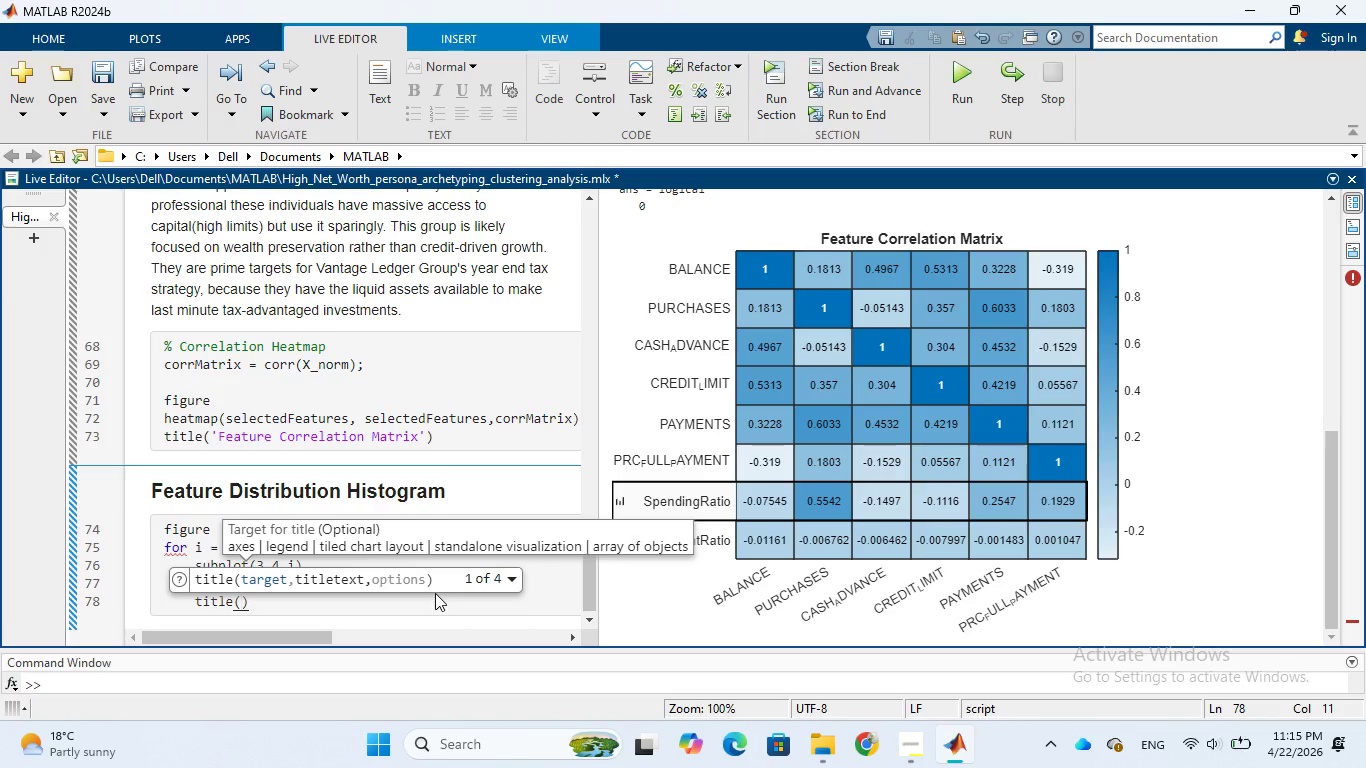 
type(se)
 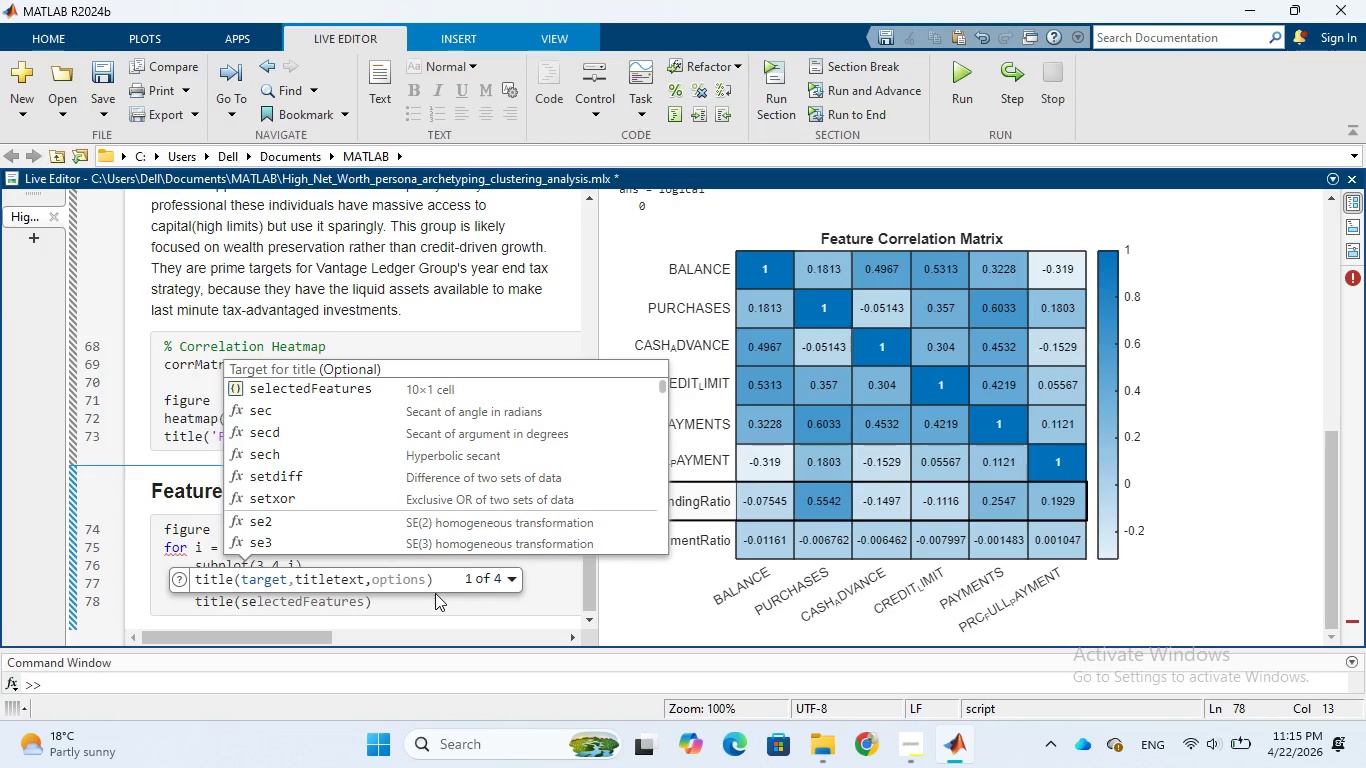 
key(Tab)
 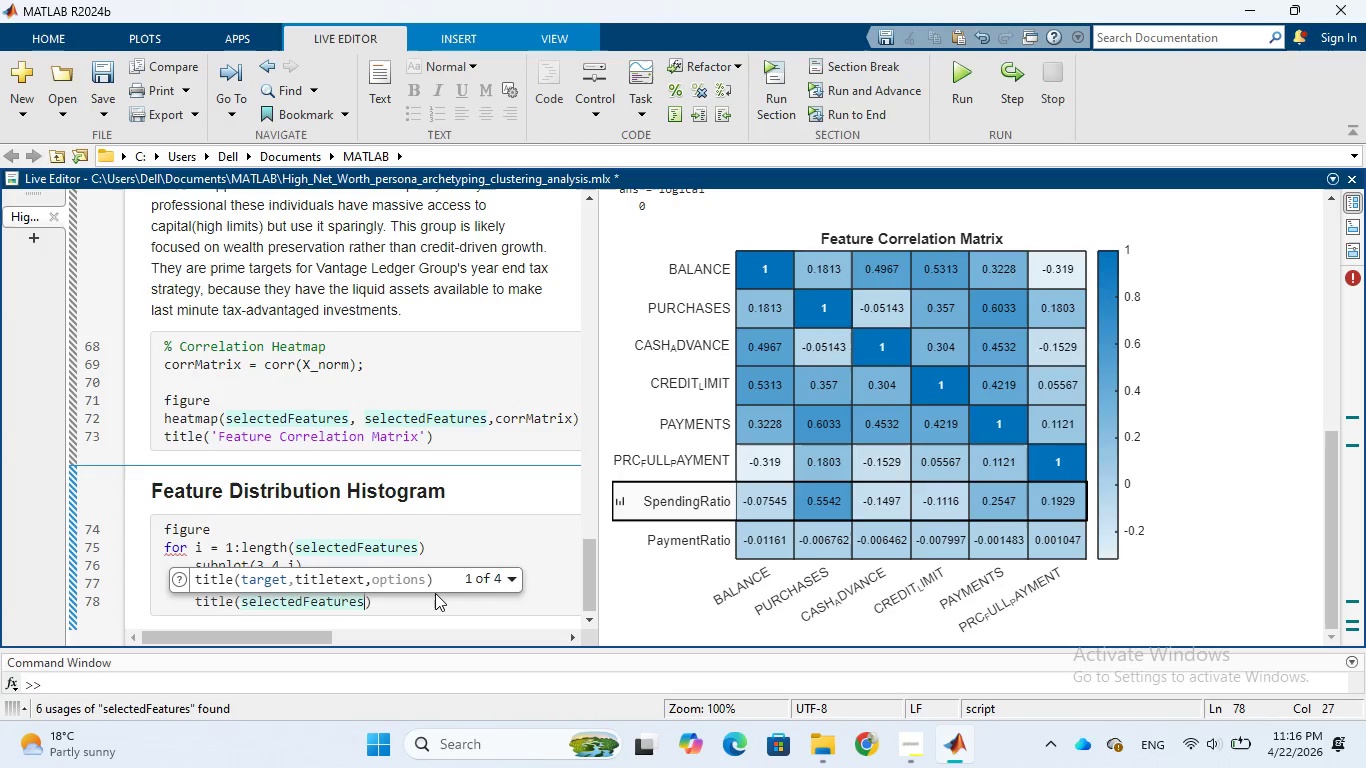 
wait(9.69)
 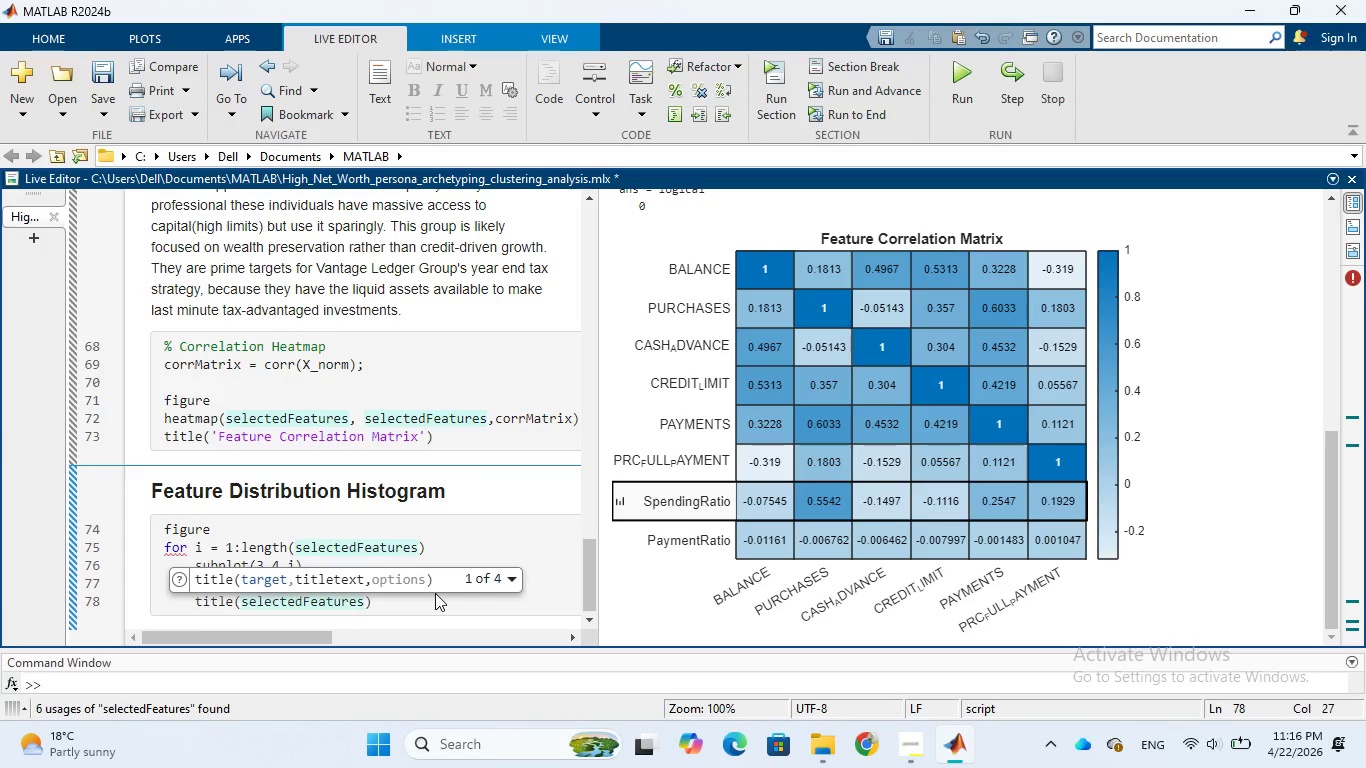 
key(Shift+BracketLeft)
 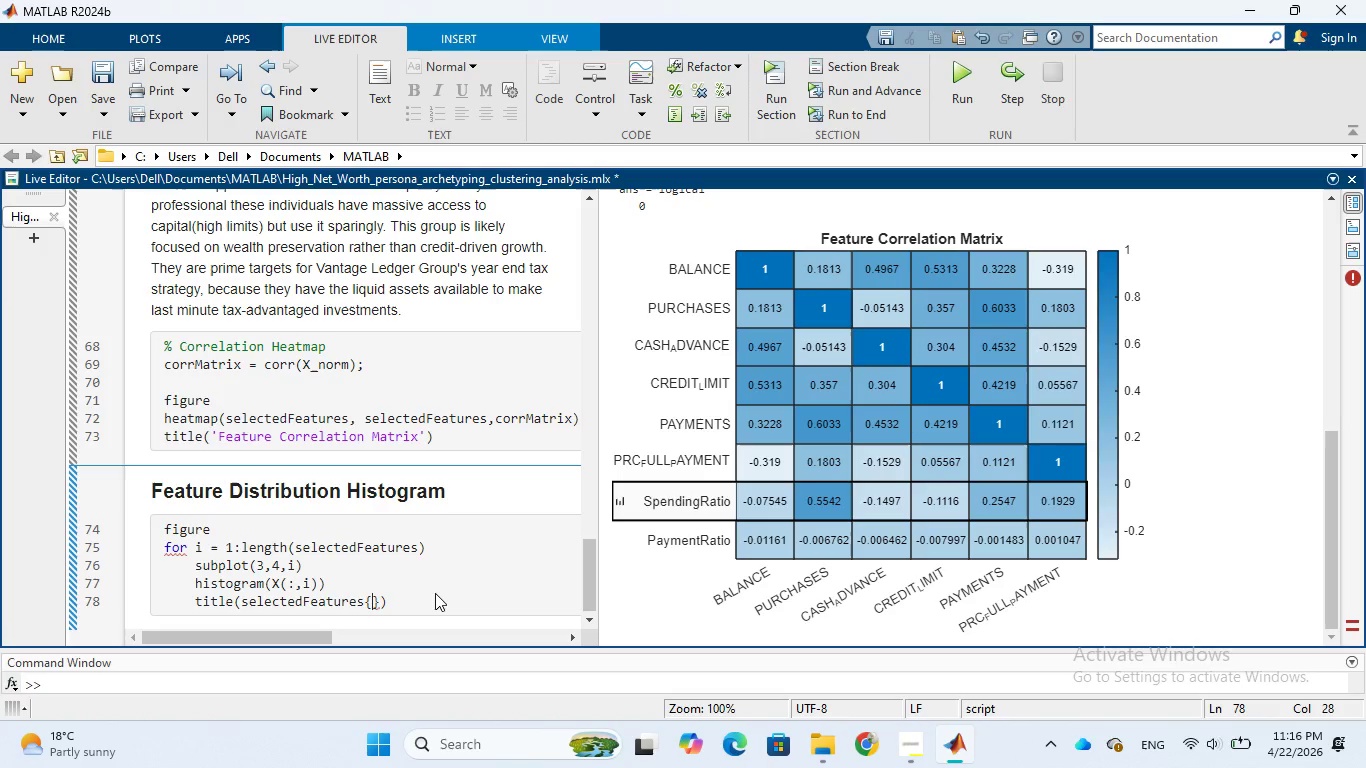 
key(I)
 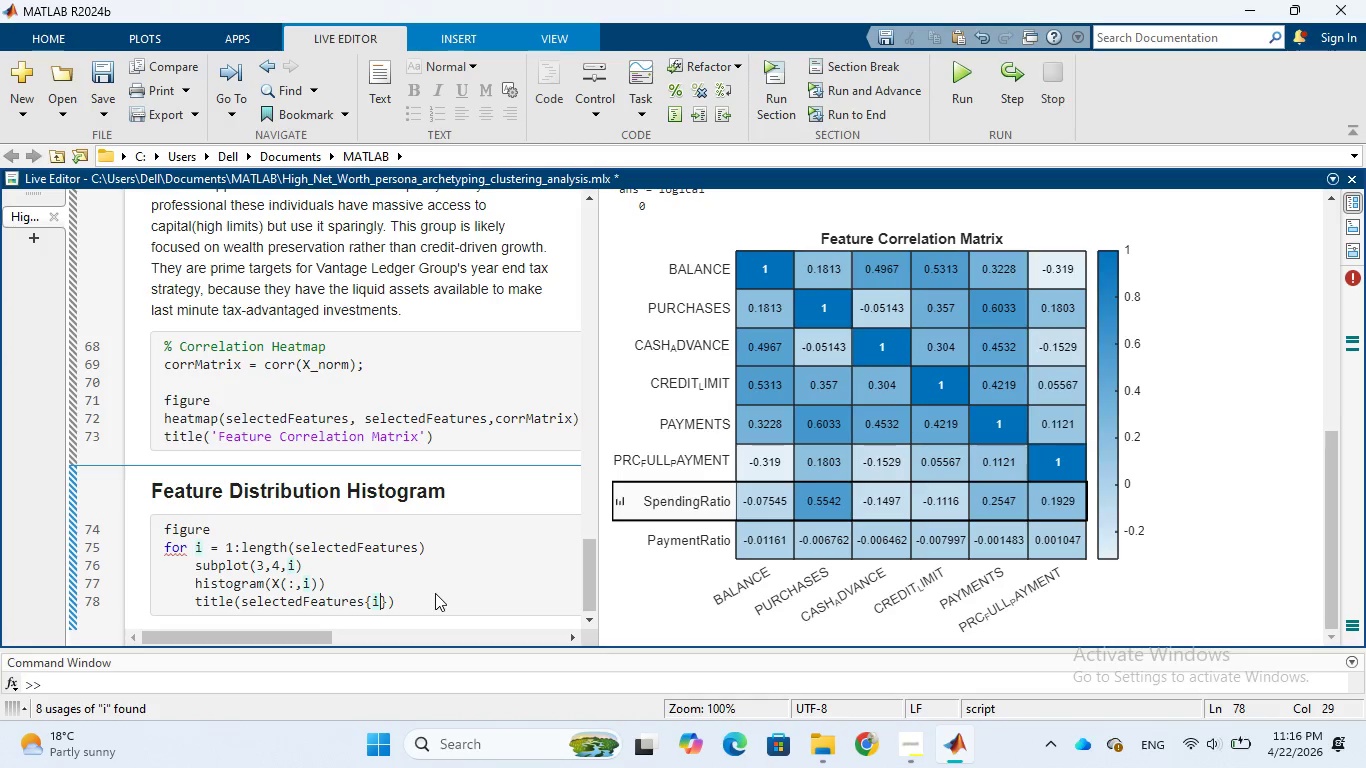 
key(ArrowRight)
 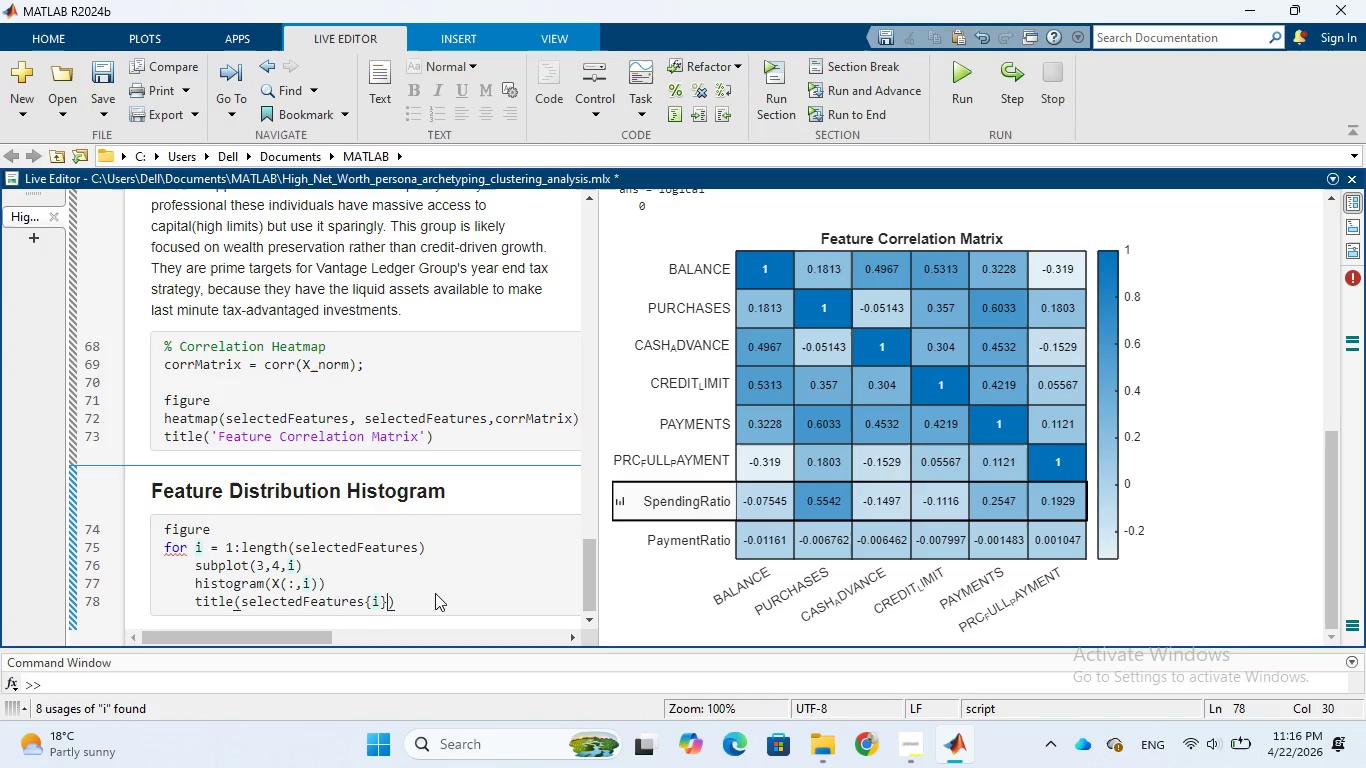 
key(ArrowRight)
 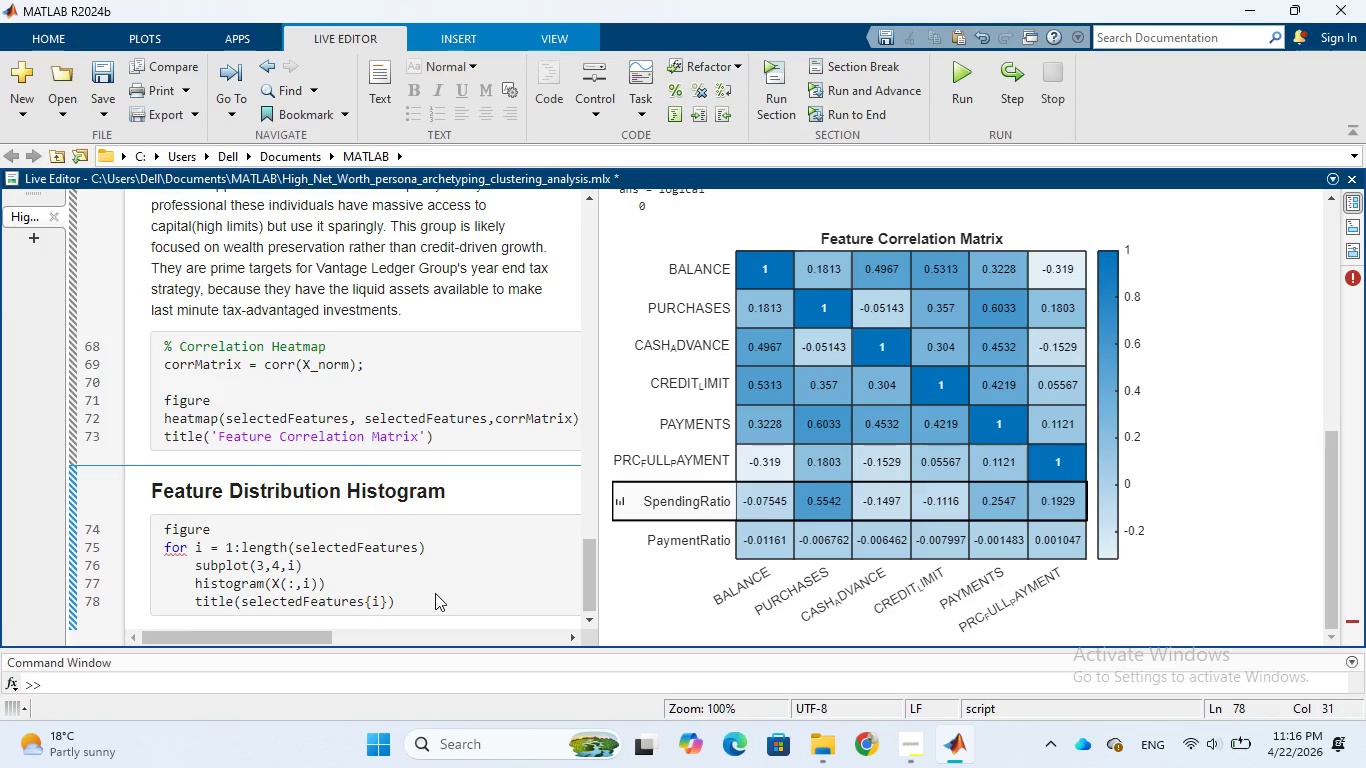 
key(Enter)
 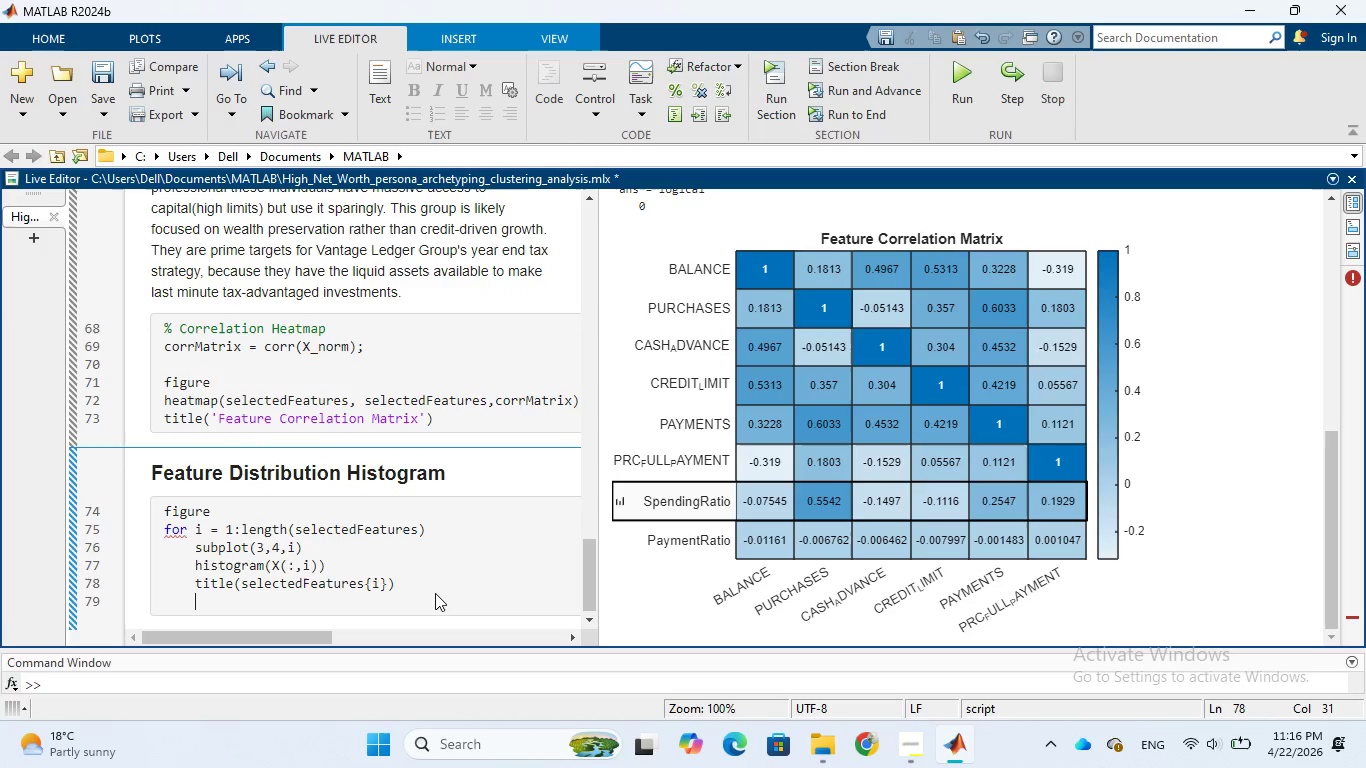 
type(end)
 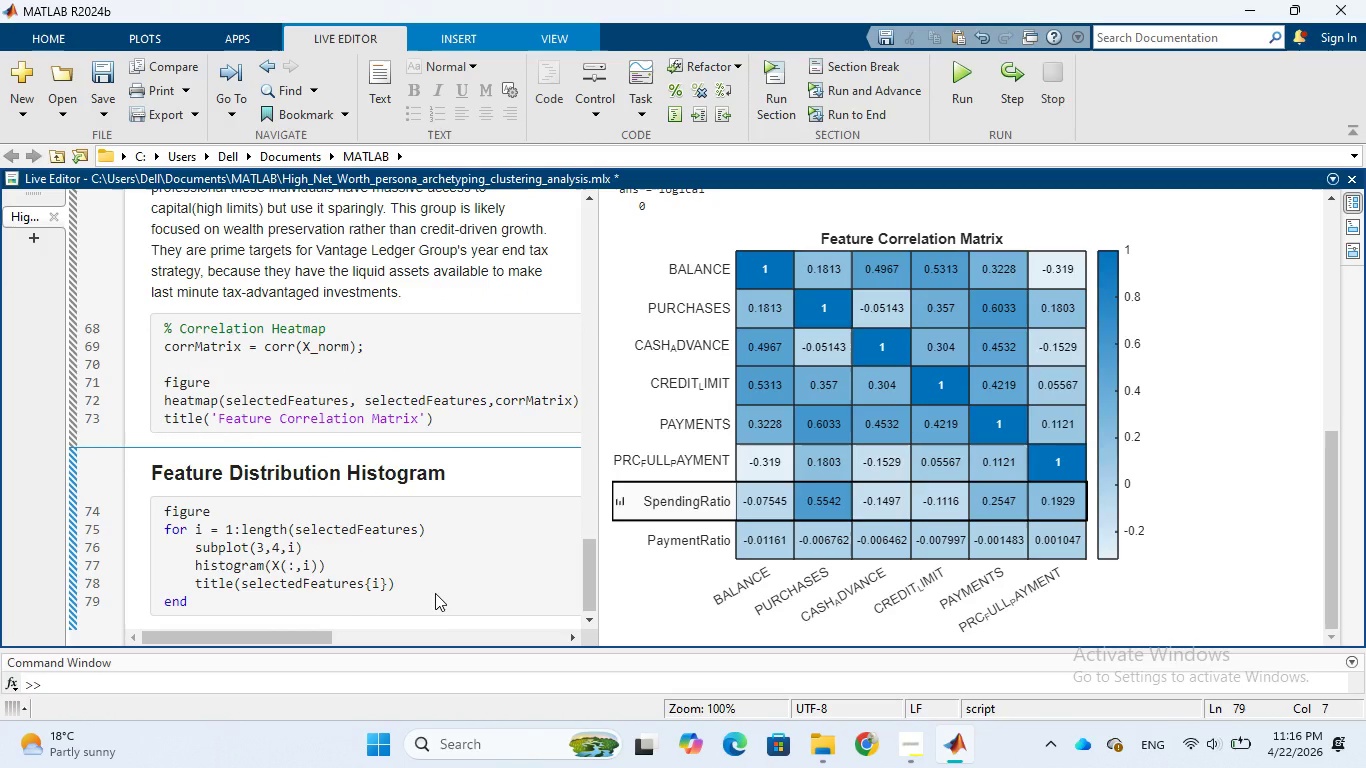 
wait(5.81)
 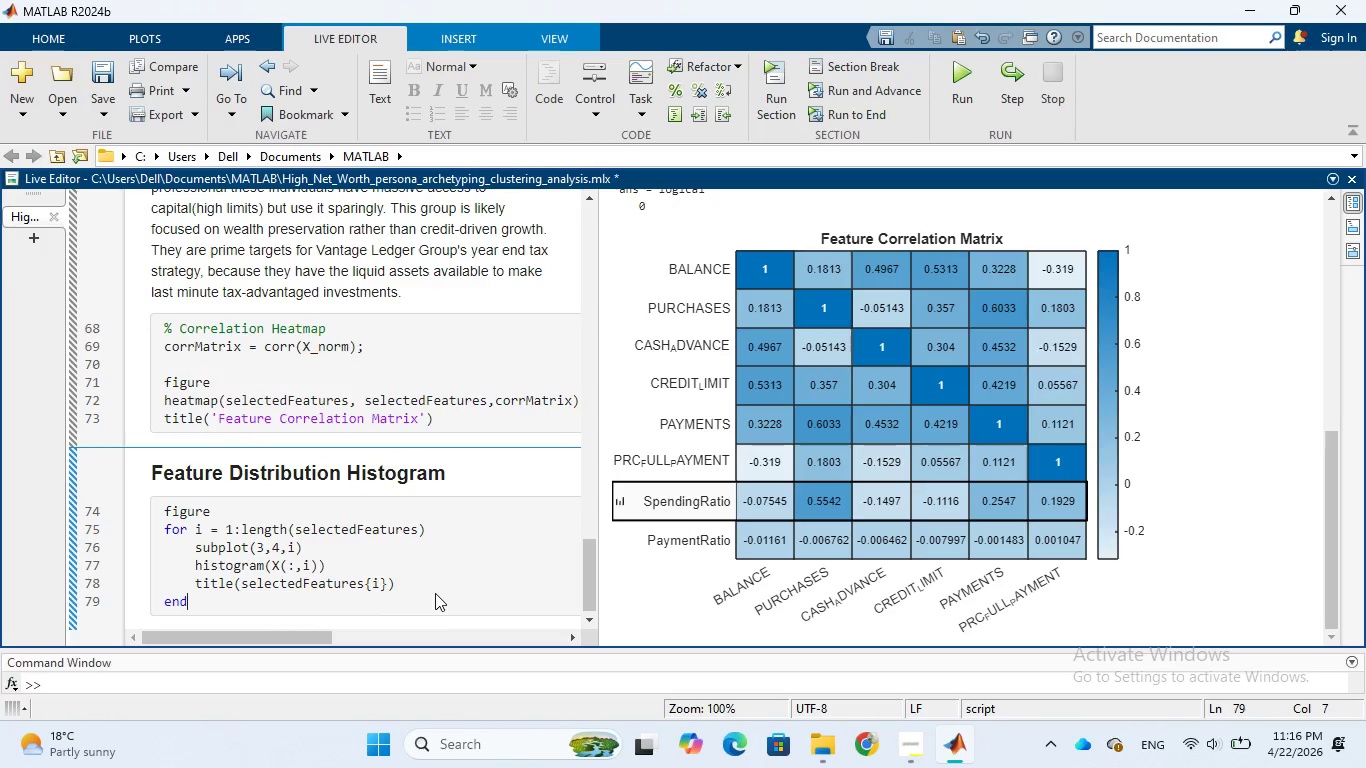 
scroll: coordinate [431, 491], scroll_direction: down, amount: 2.0
 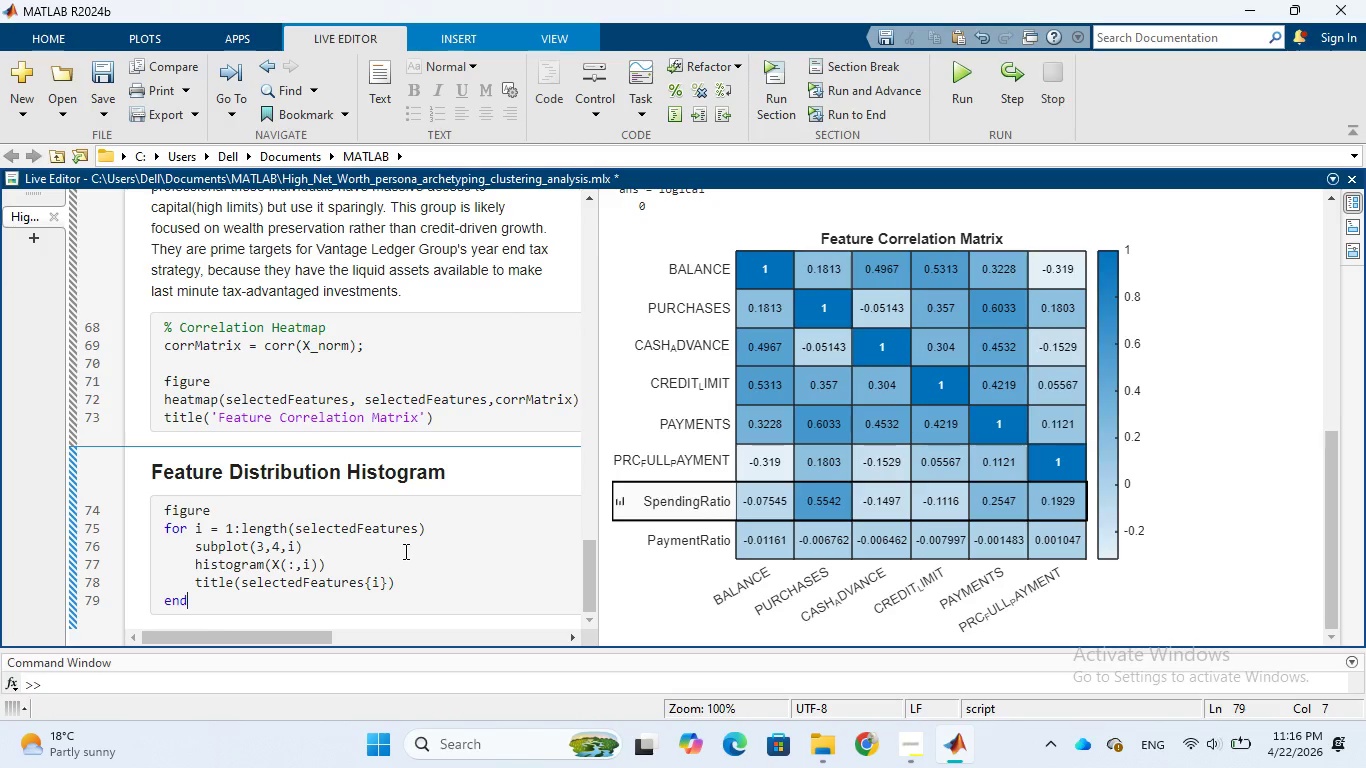 
left_click([404, 551])
 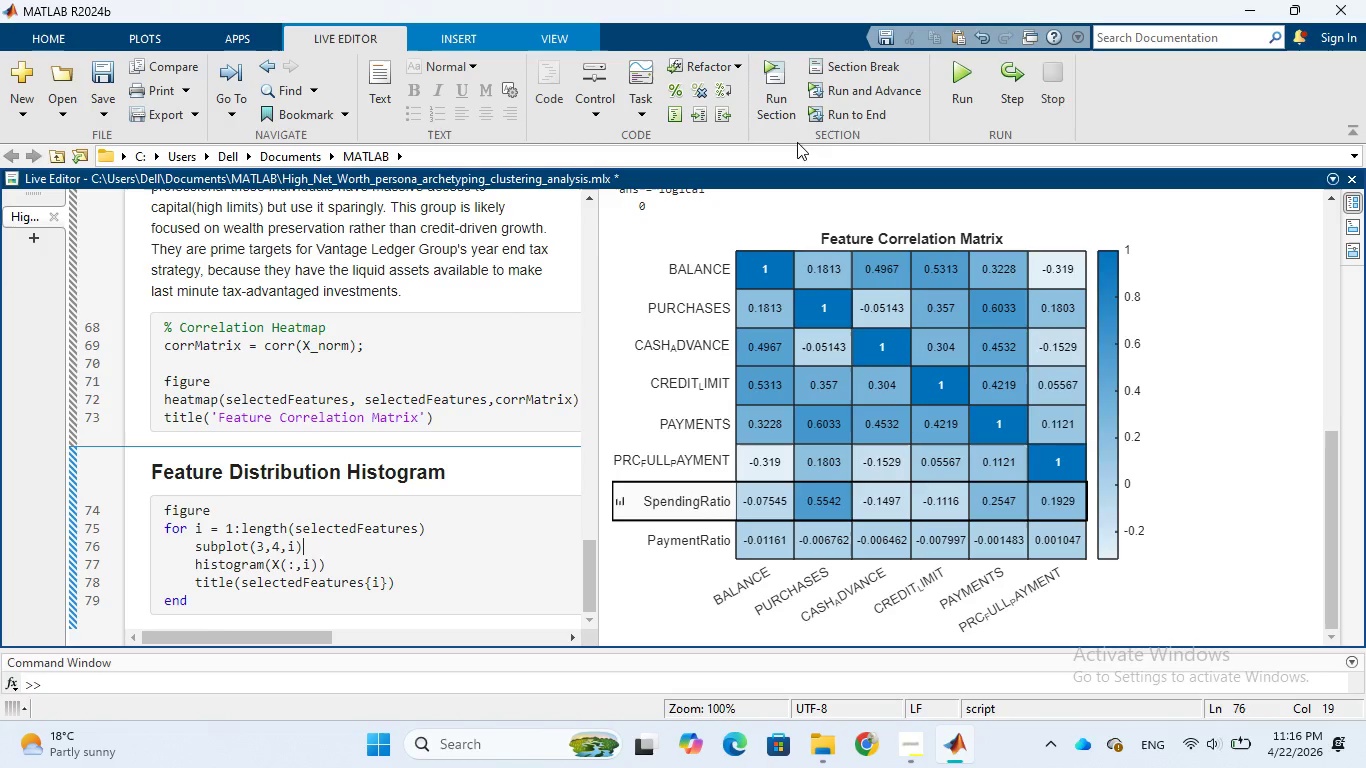 
left_click([950, 88])
 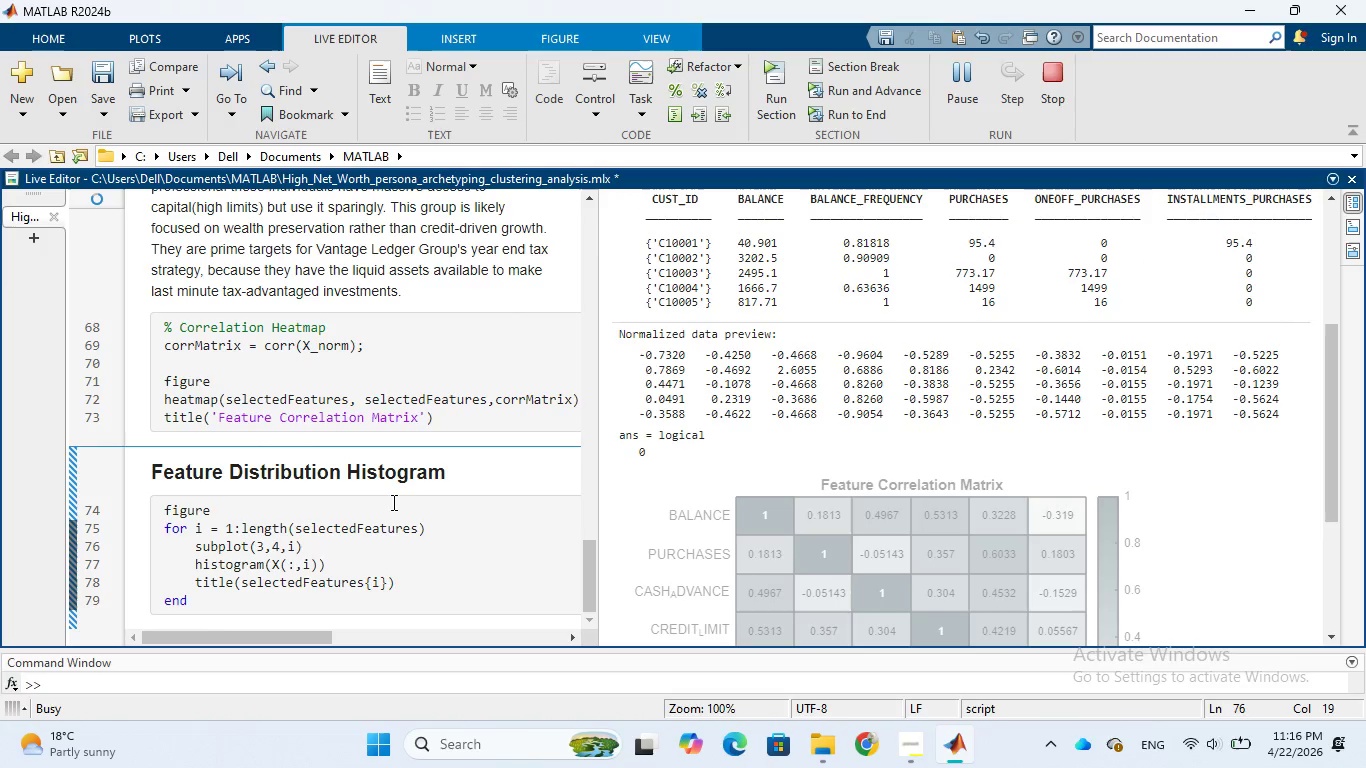 
wait(6.17)
 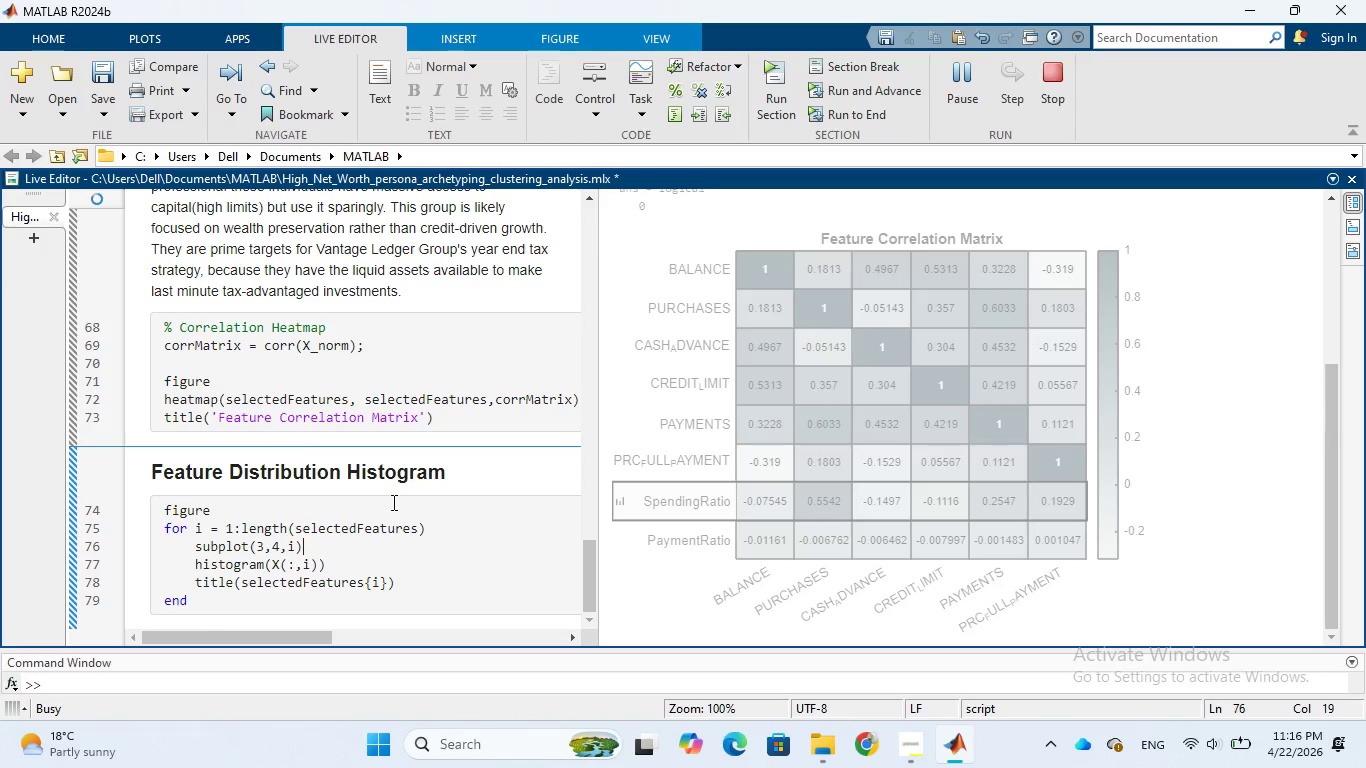 
scroll: coordinate [714, 453], scroll_direction: down, amount: 5.0
 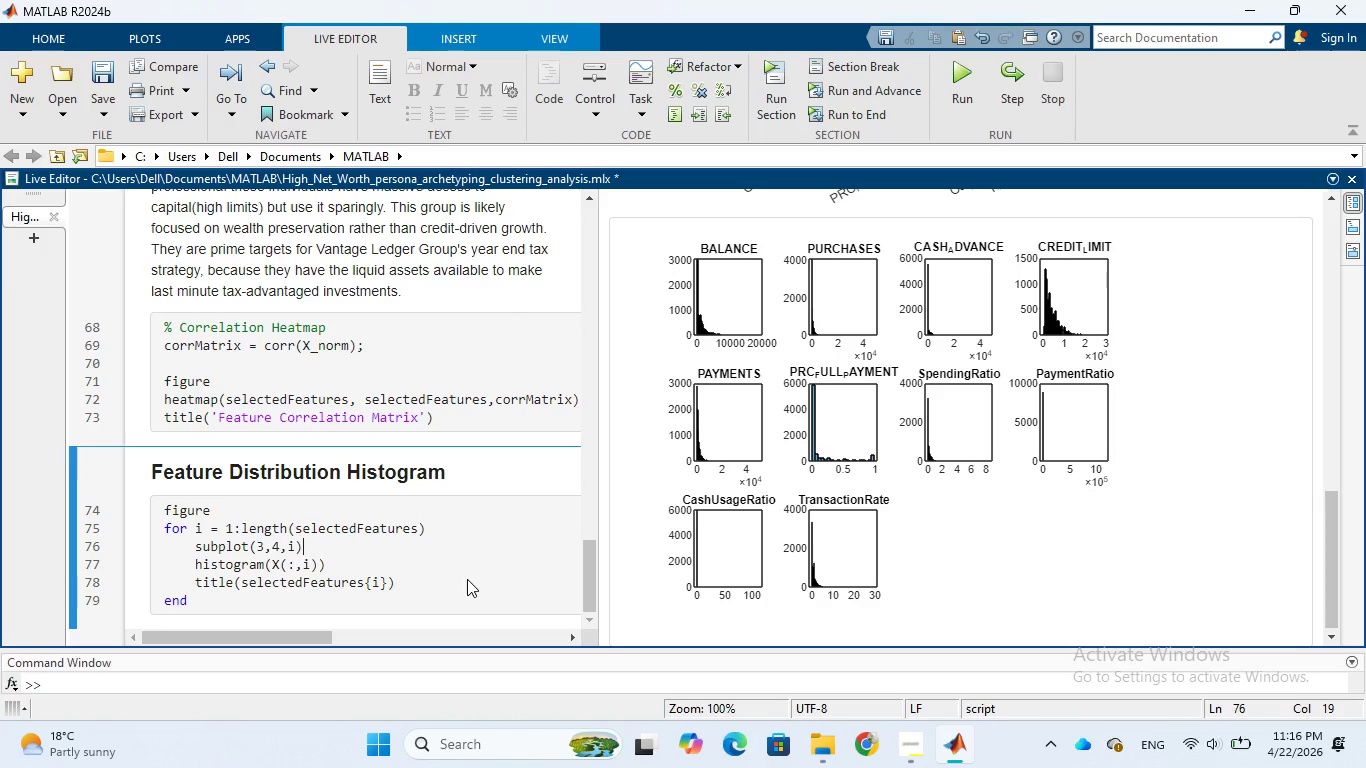 
wait(17.86)
 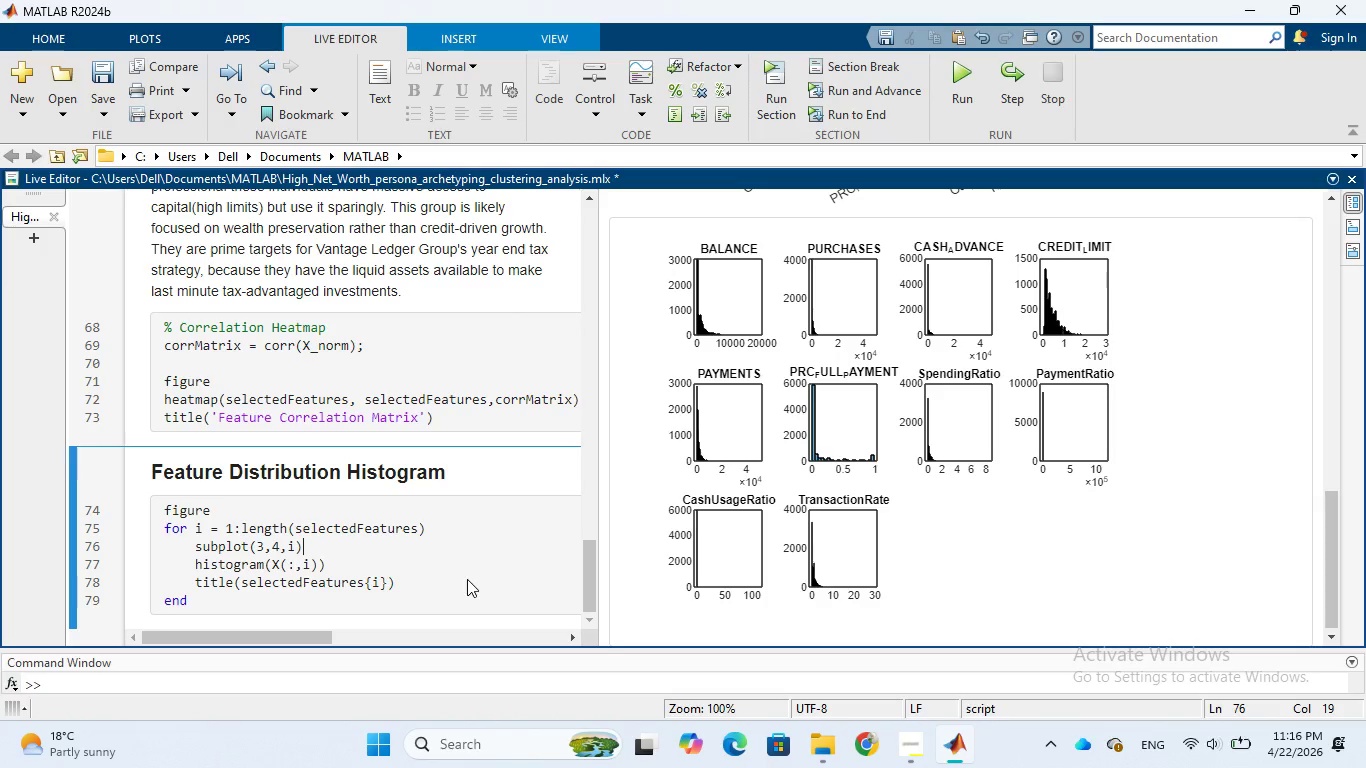 
left_click_drag(start_coordinate=[599, 402], to_coordinate=[476, 388])
 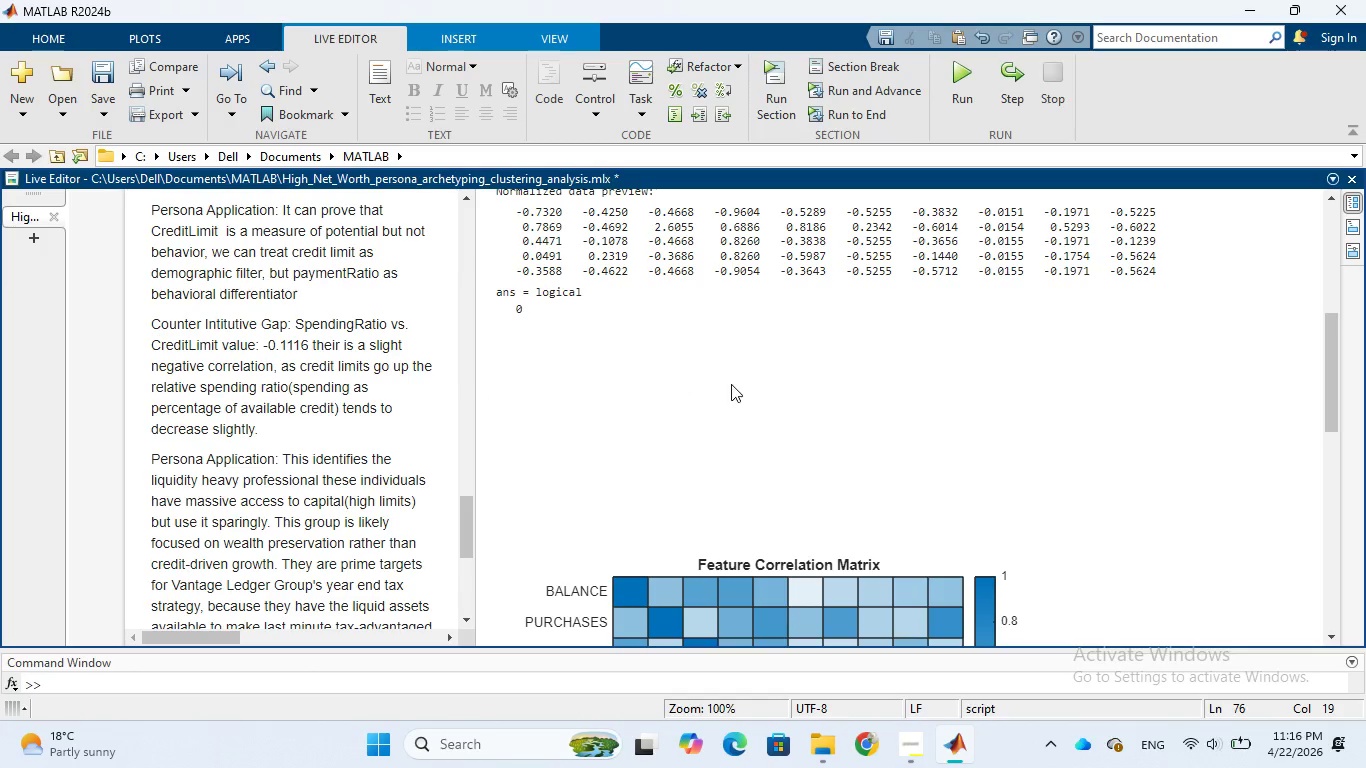 
scroll: coordinate [735, 383], scroll_direction: down, amount: 5.0
 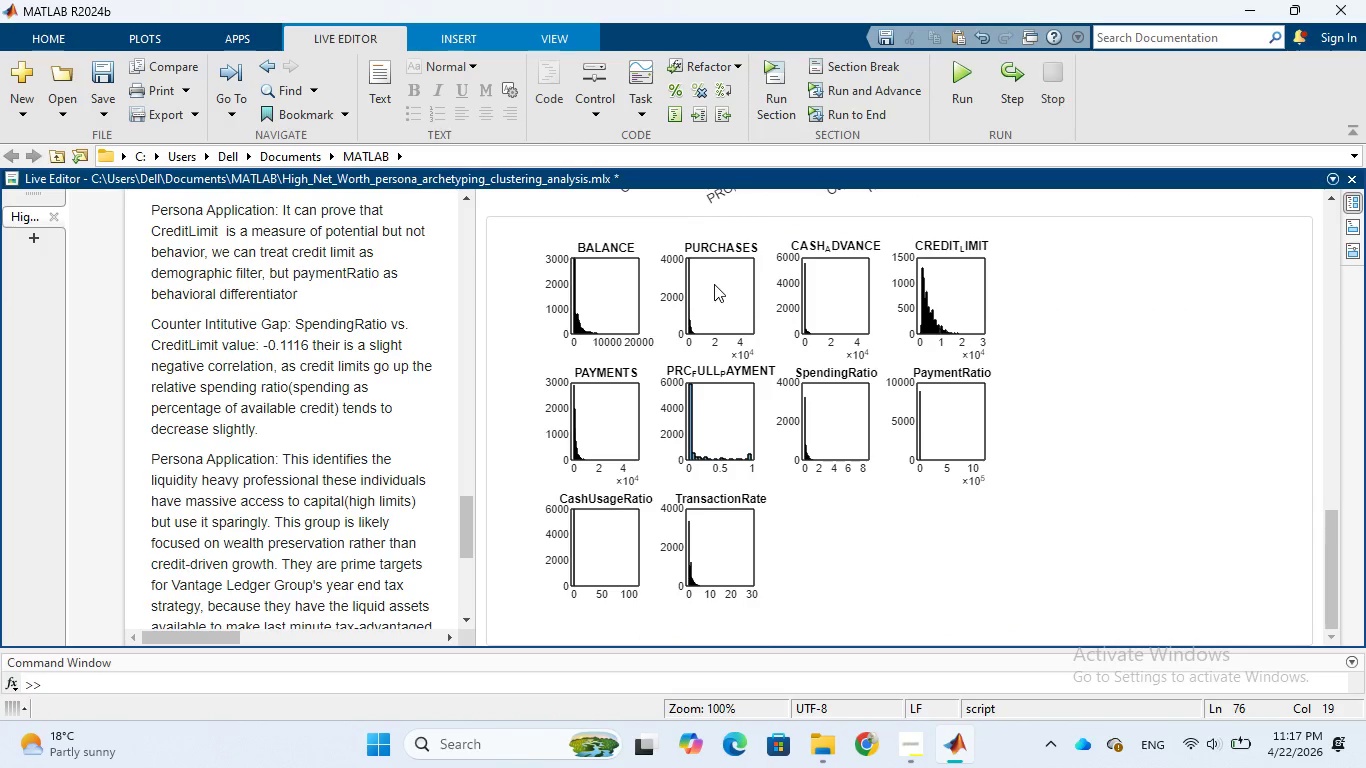 
left_click([689, 284])
 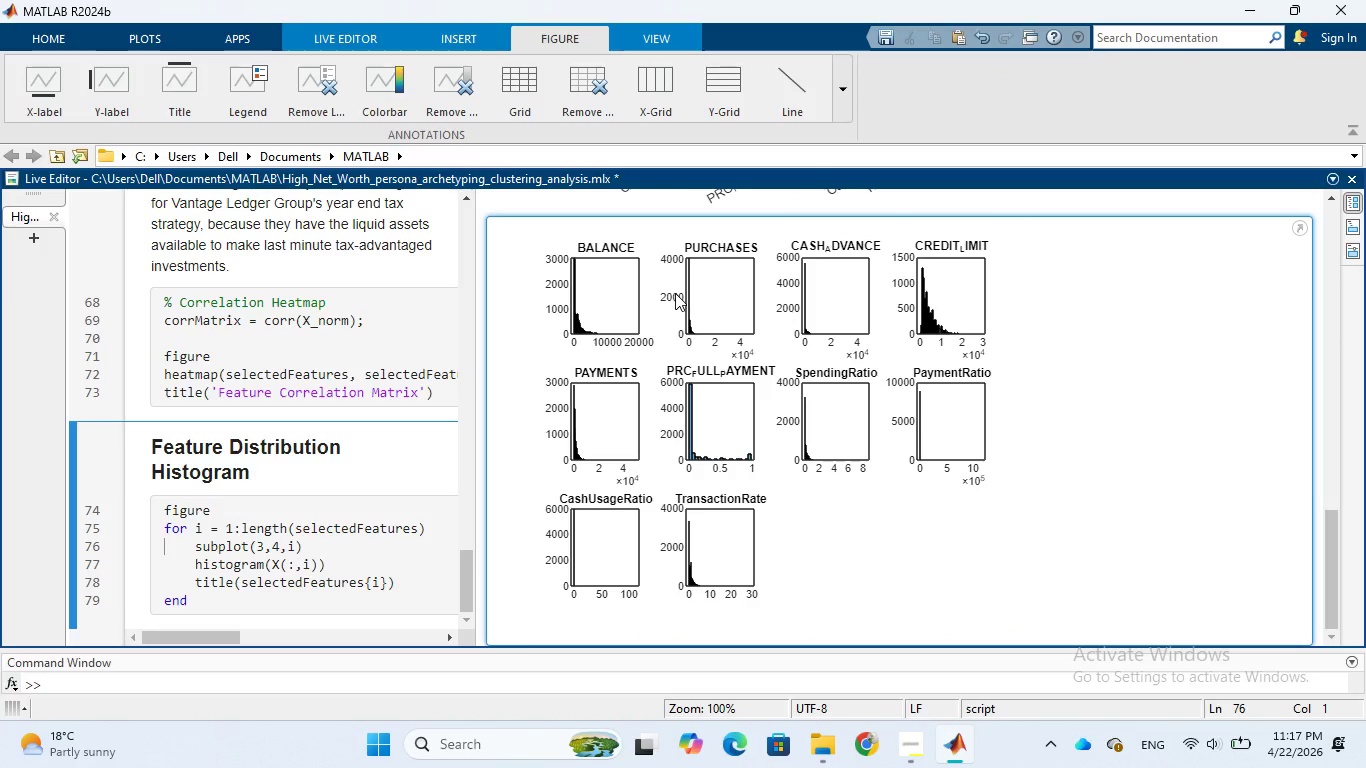 
left_click([675, 293])
 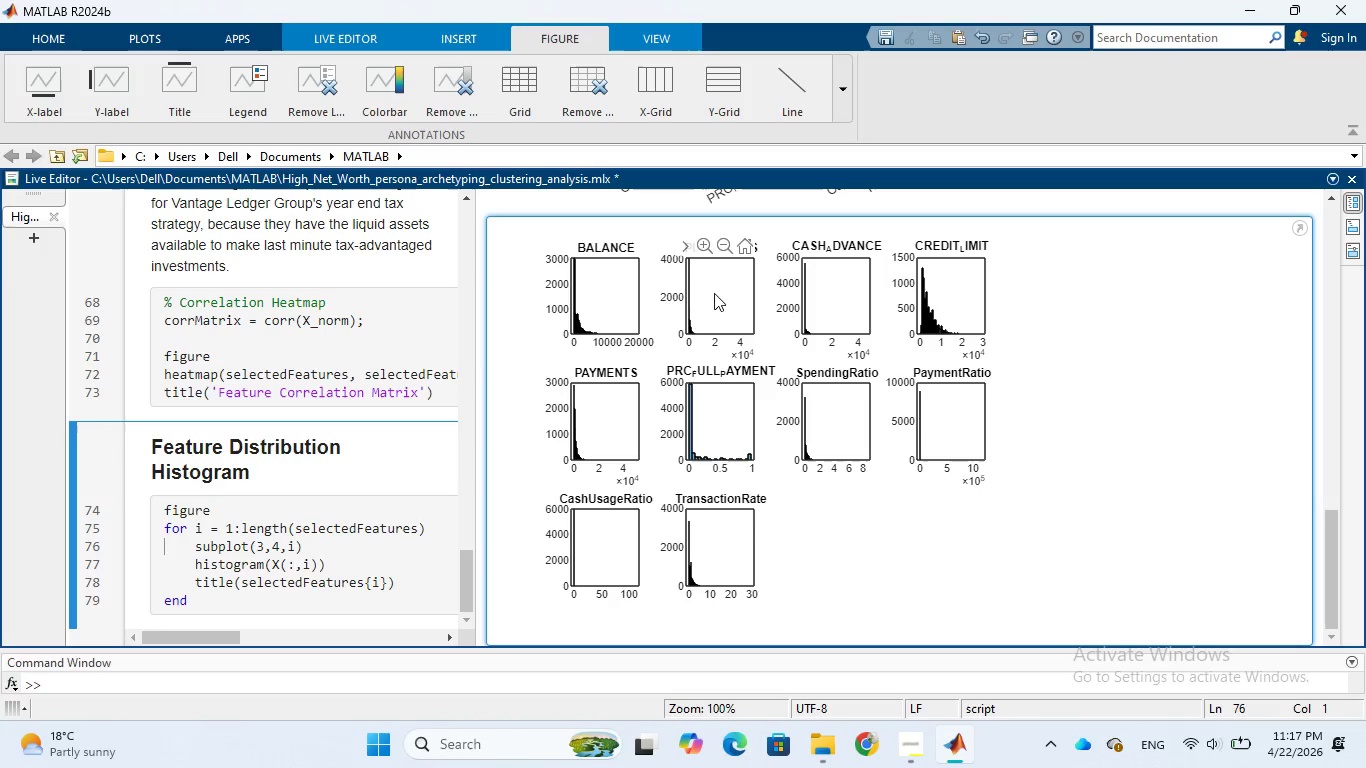 
wait(11.48)
 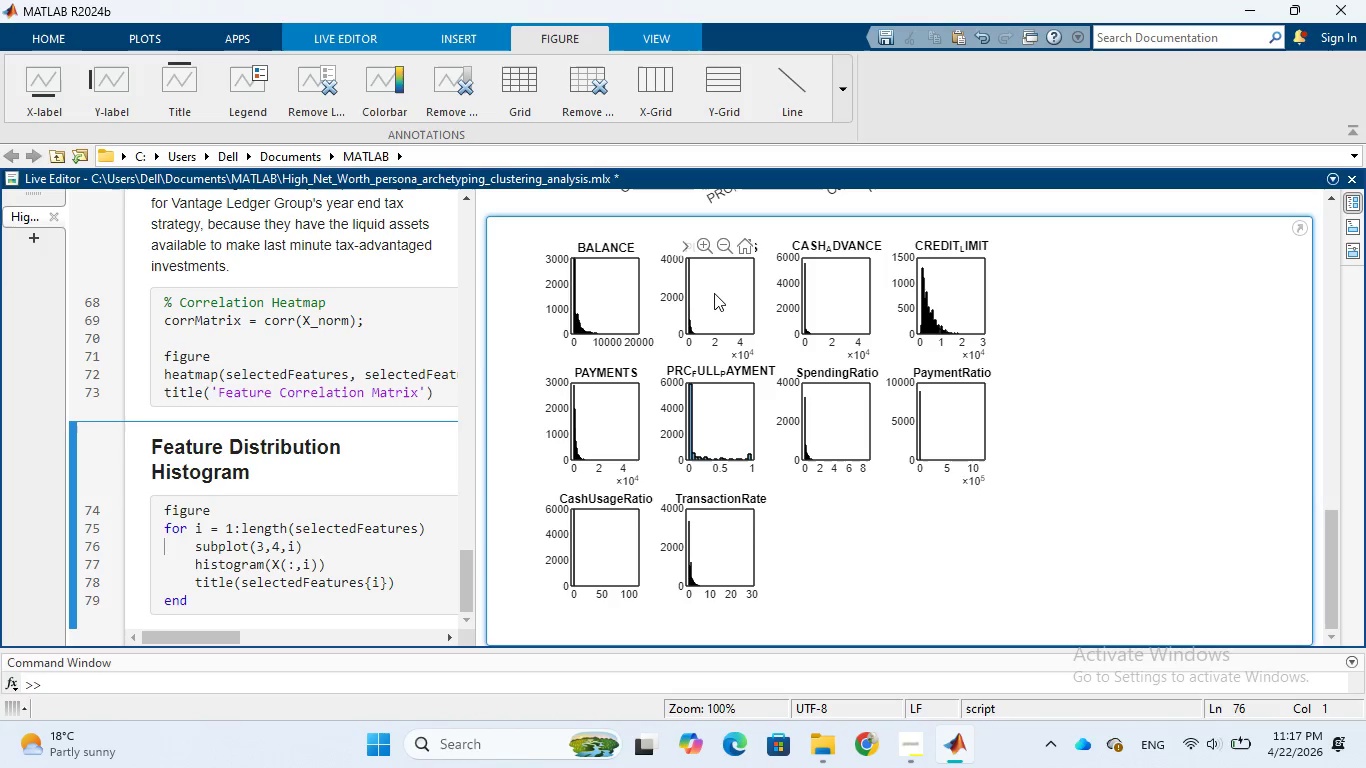 
mouse_move([604, 266])
 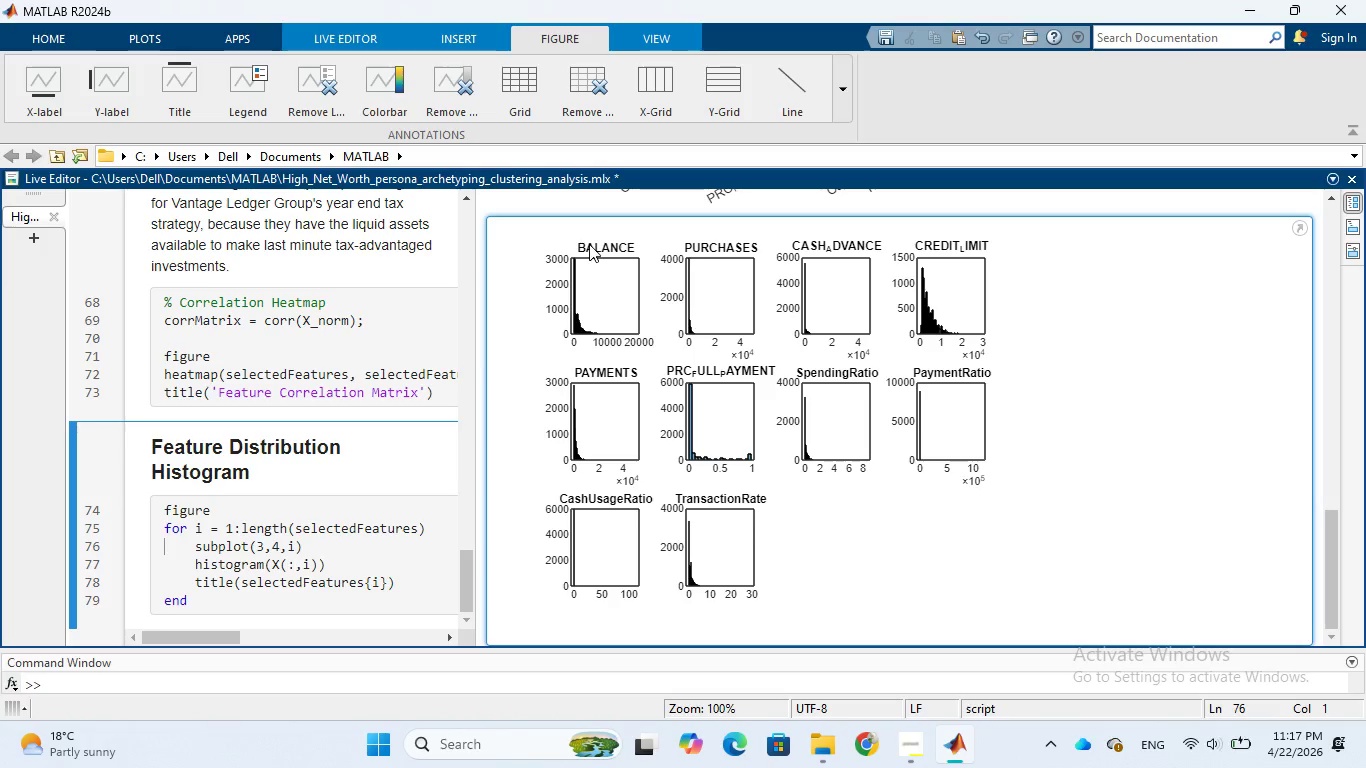 
wait(9.9)
 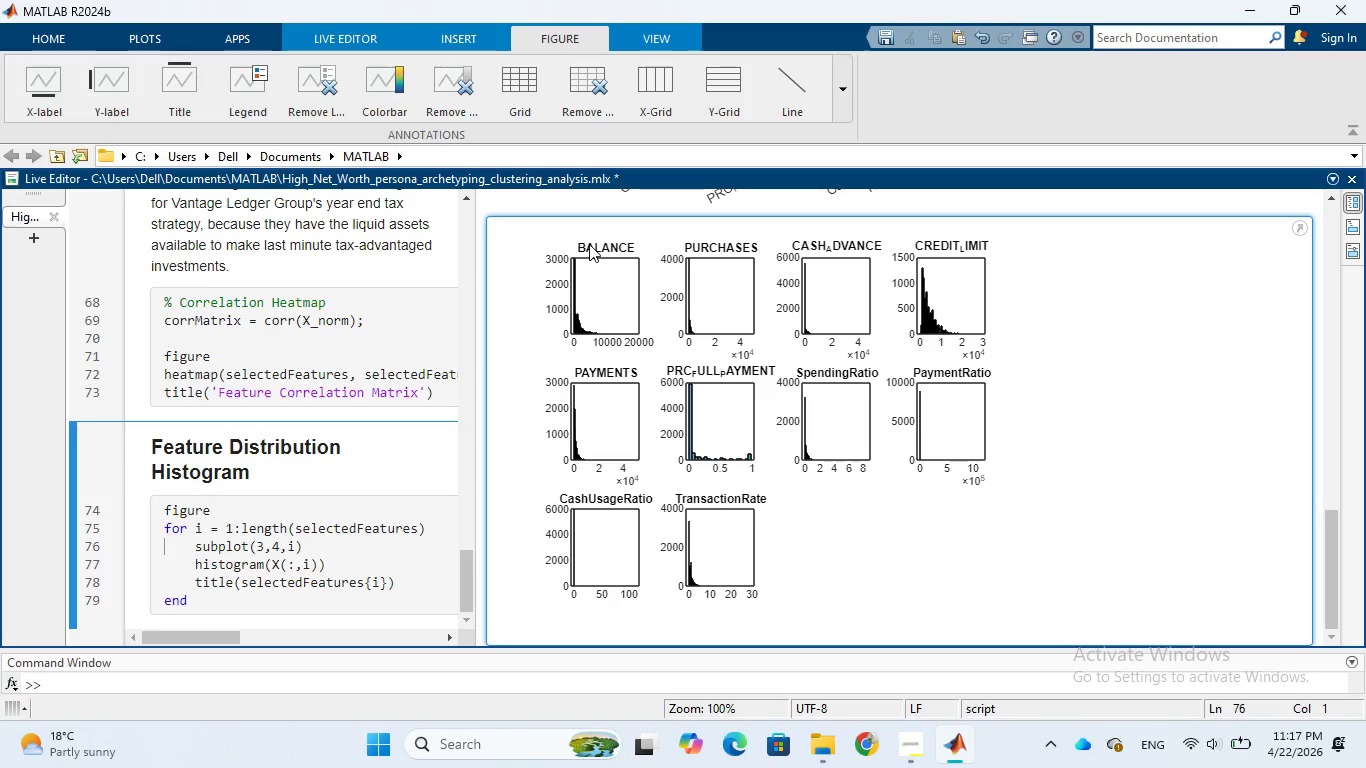 
left_click([606, 264])
 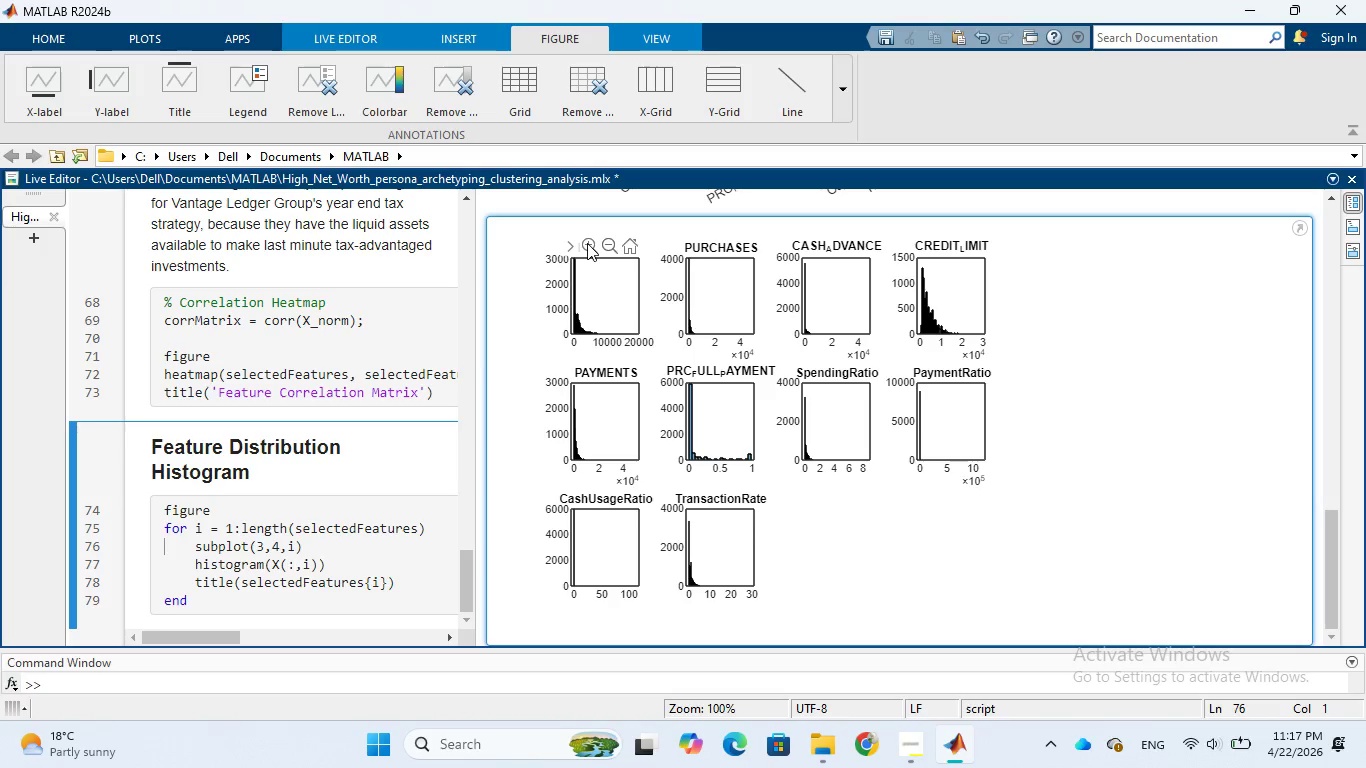 
left_click([587, 243])
 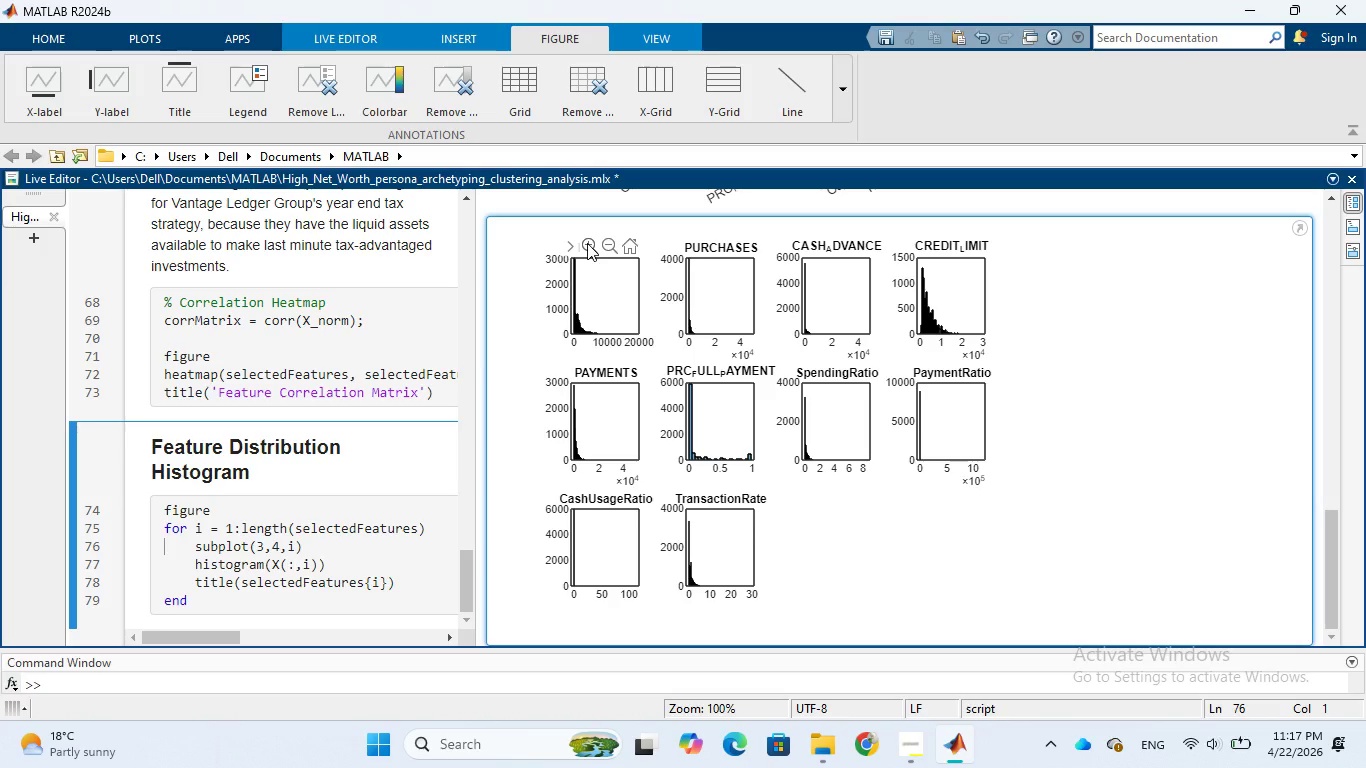 
left_click([587, 243])
 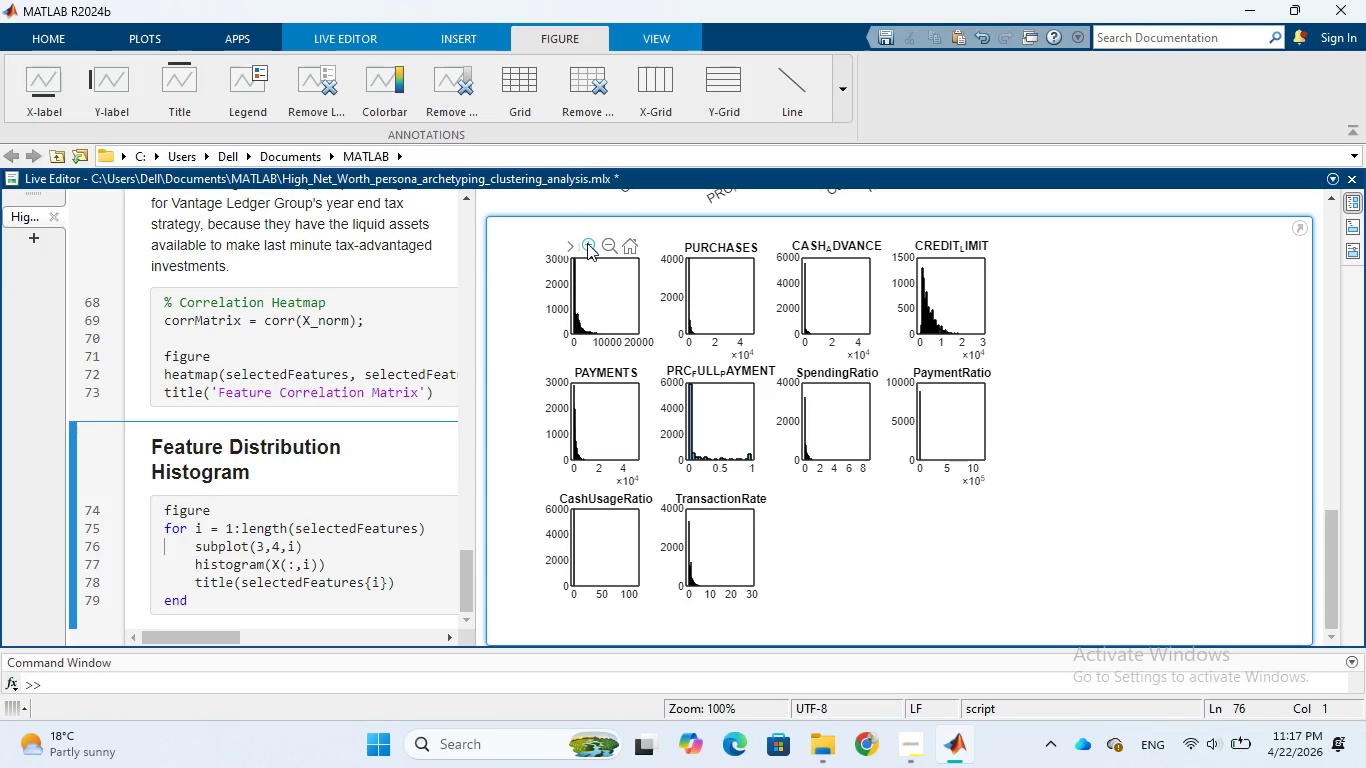 
left_click([587, 243])
 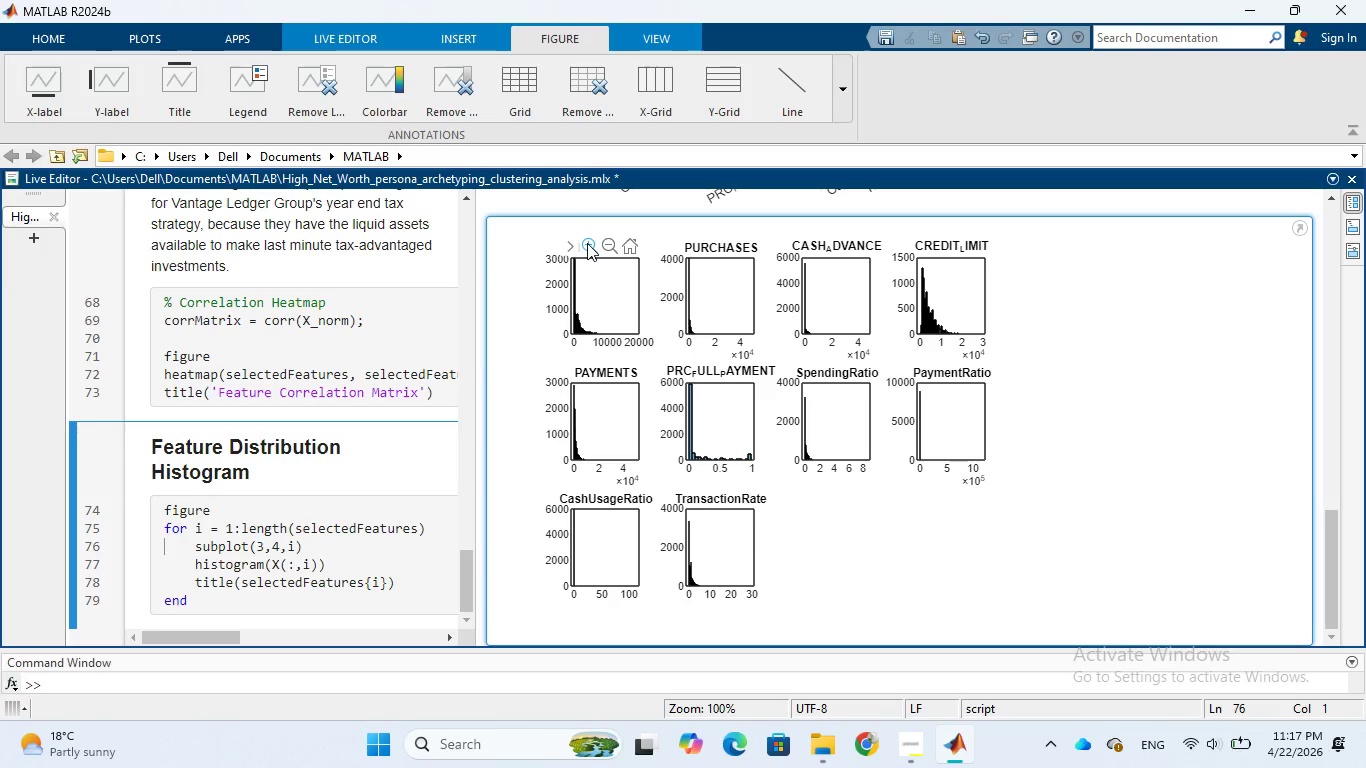 
left_click_drag(start_coordinate=[587, 243], to_coordinate=[578, 245])
 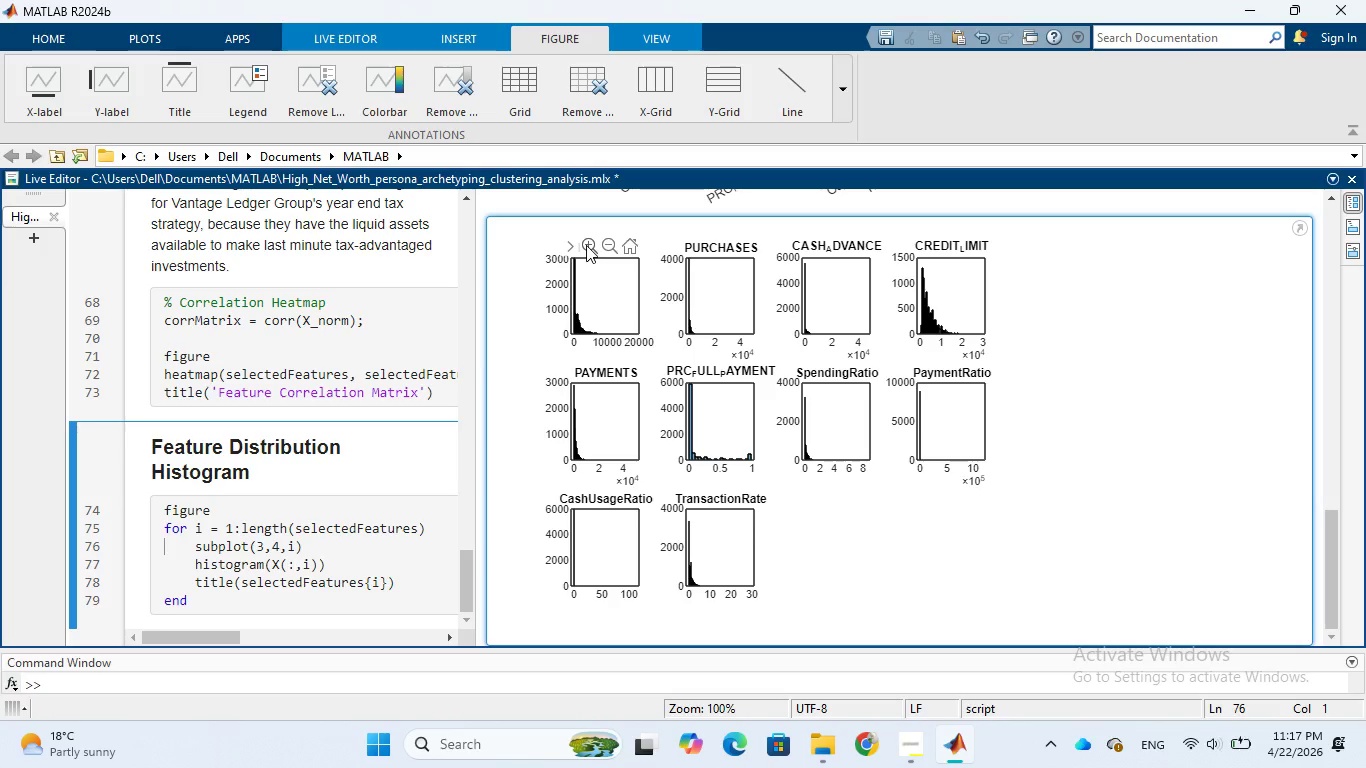 
left_click([586, 245])
 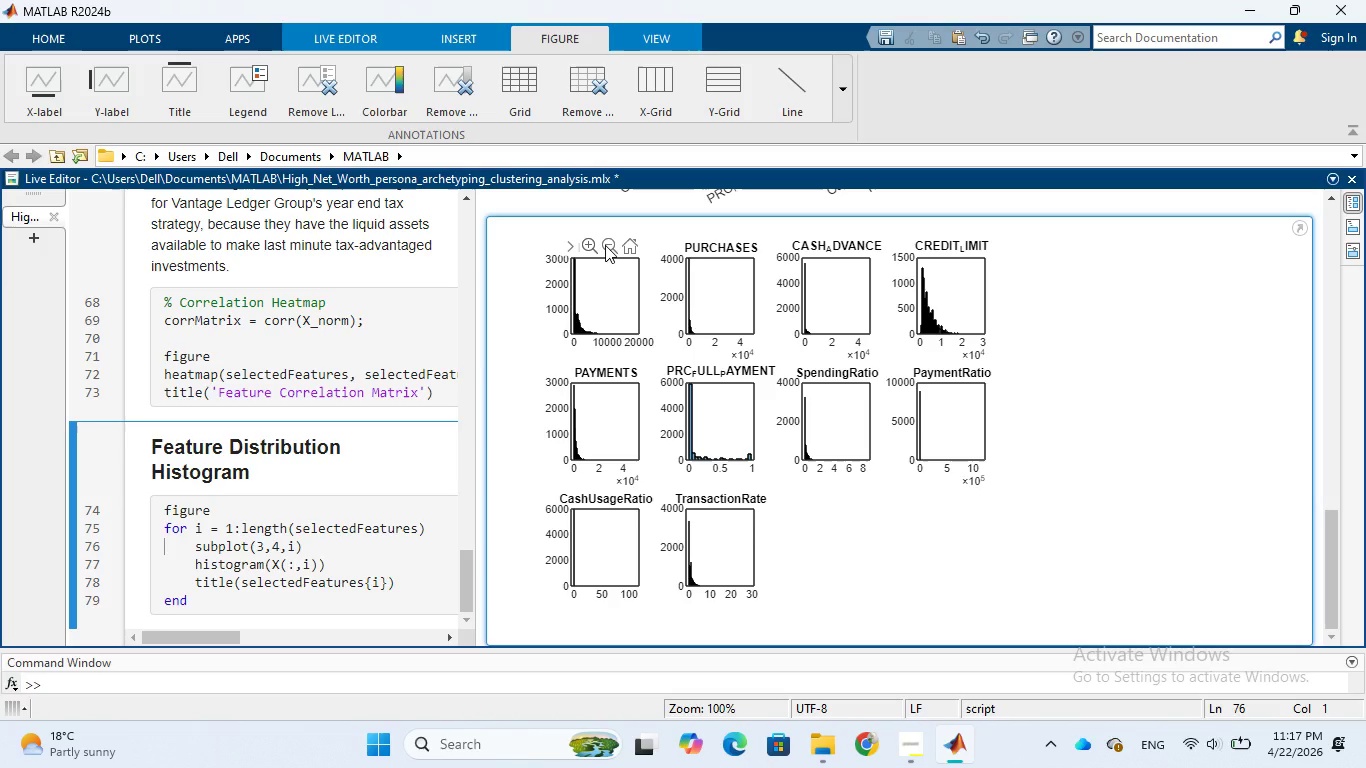 
left_click([605, 245])
 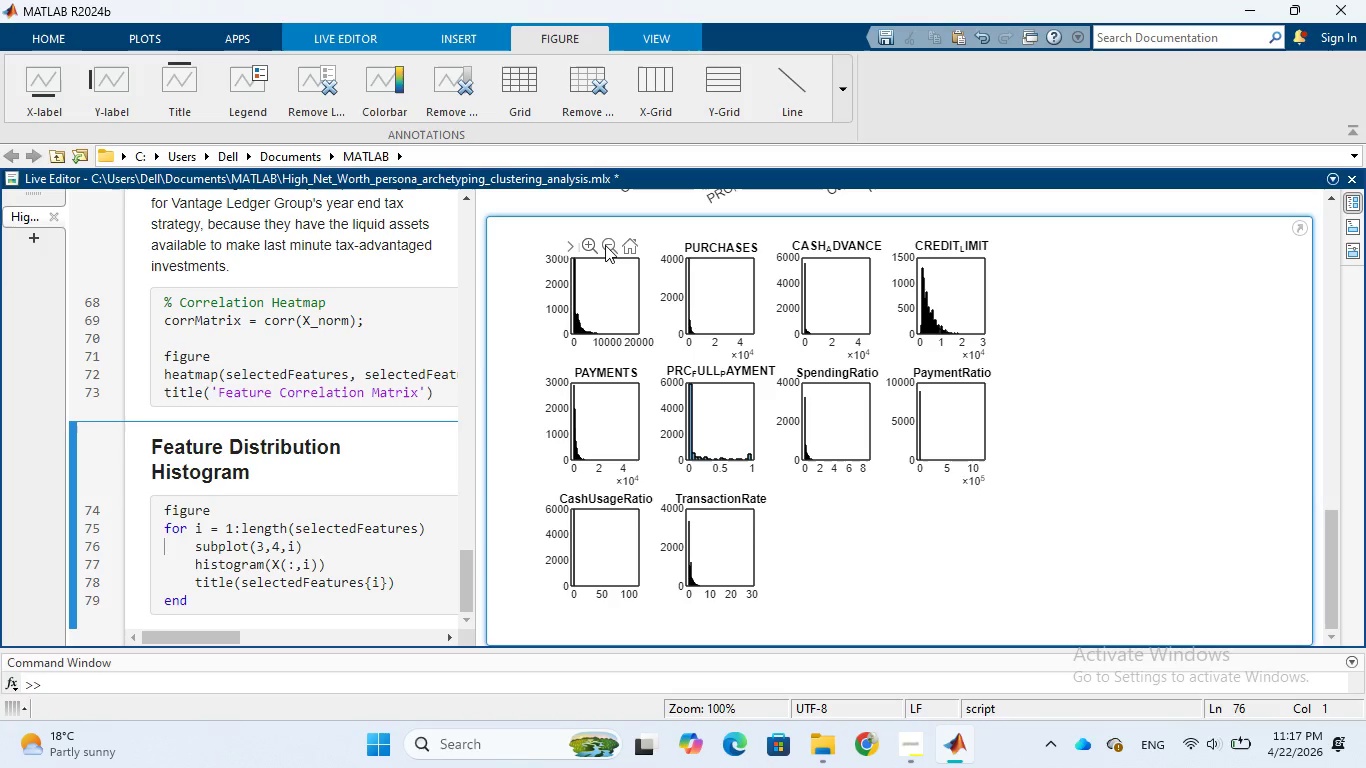 
left_click([605, 245])
 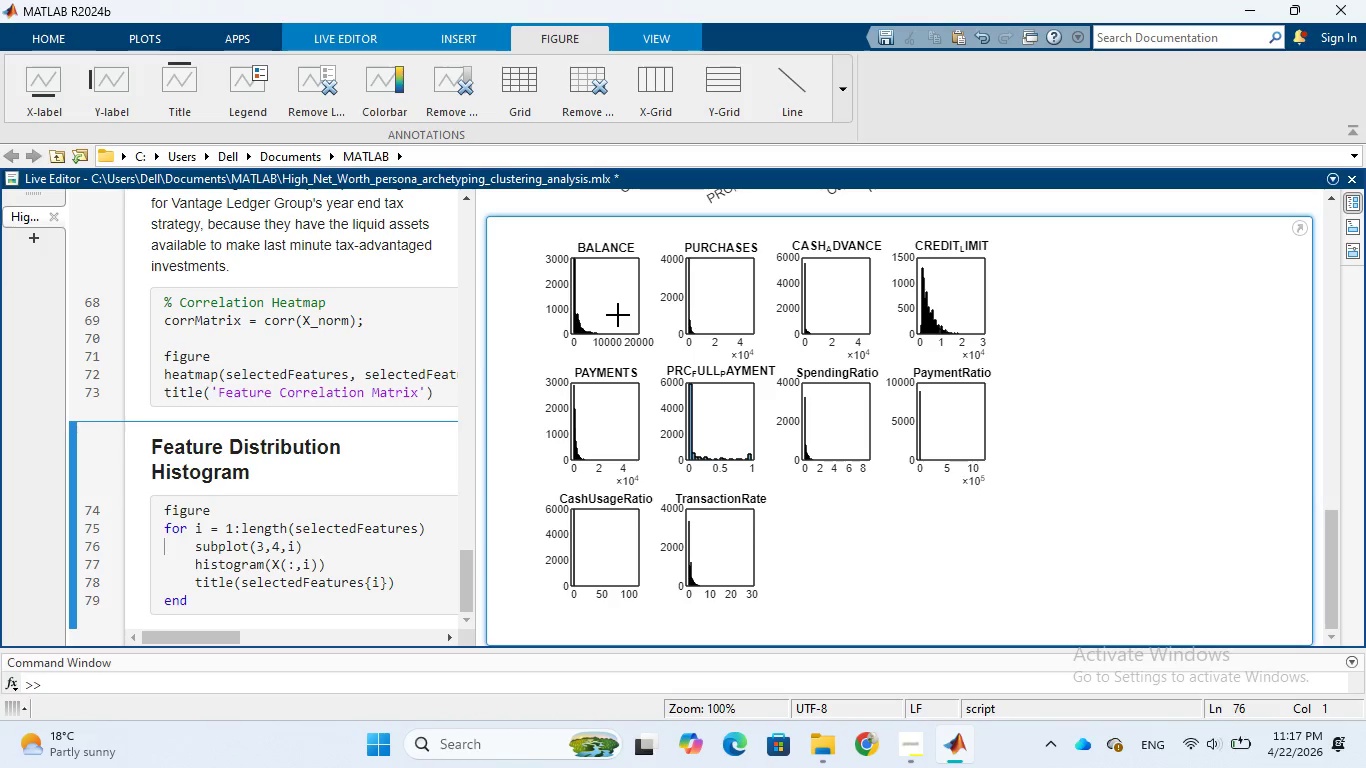 
left_click([618, 315])
 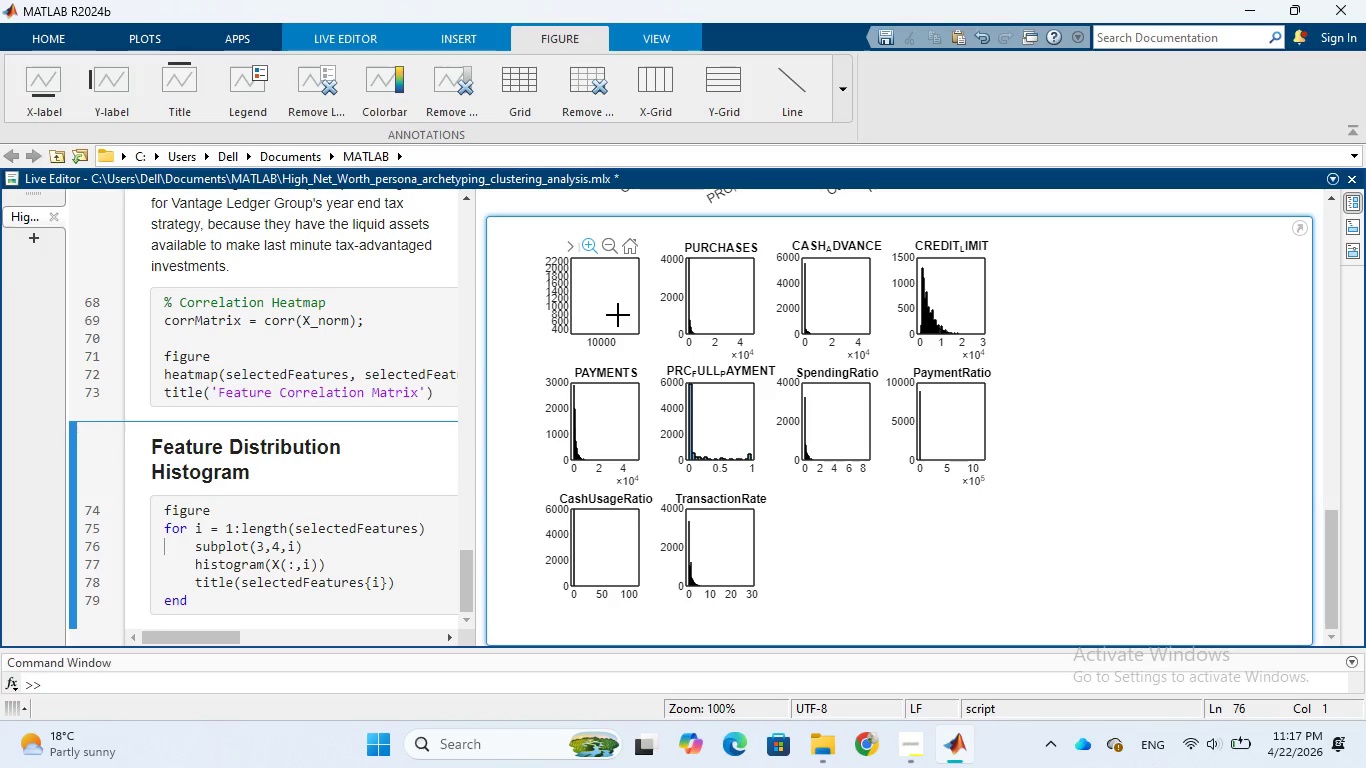 
left_click([618, 315])
 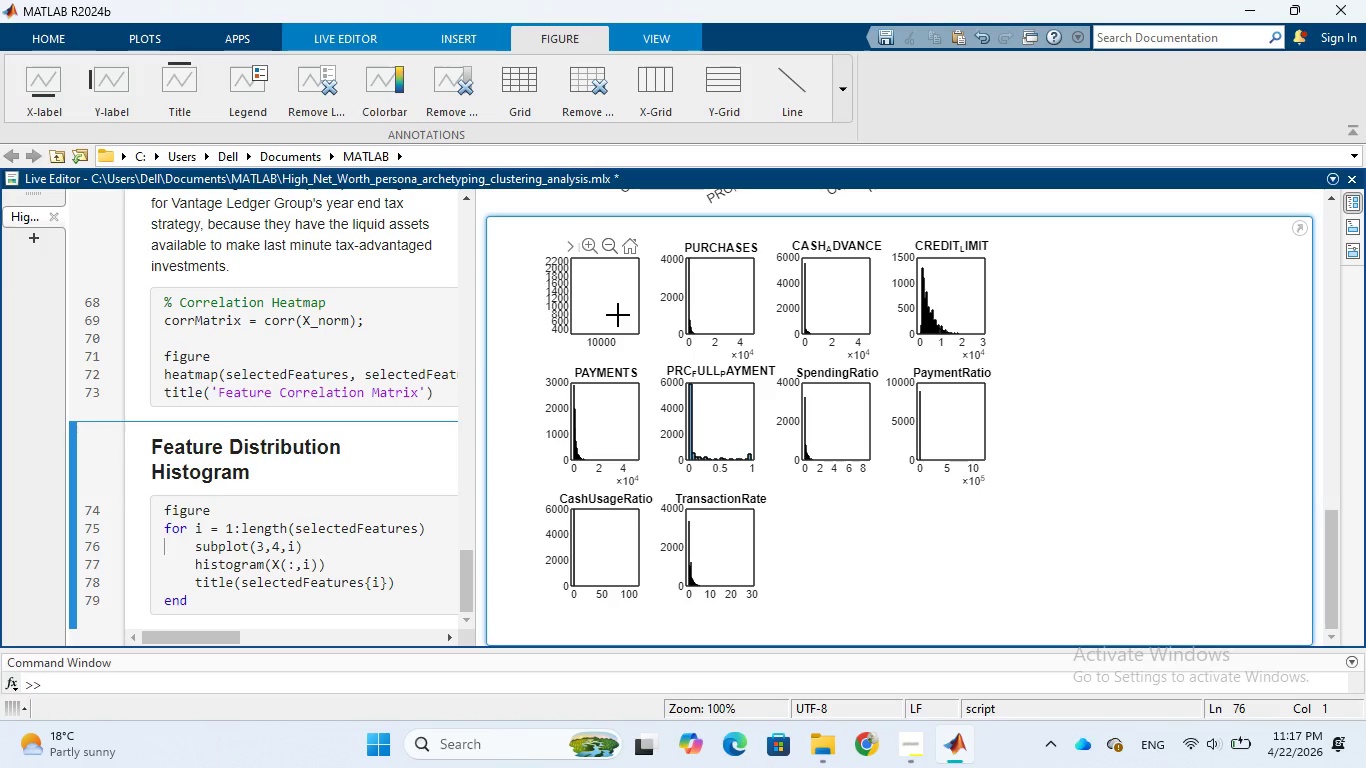 
left_click([618, 315])
 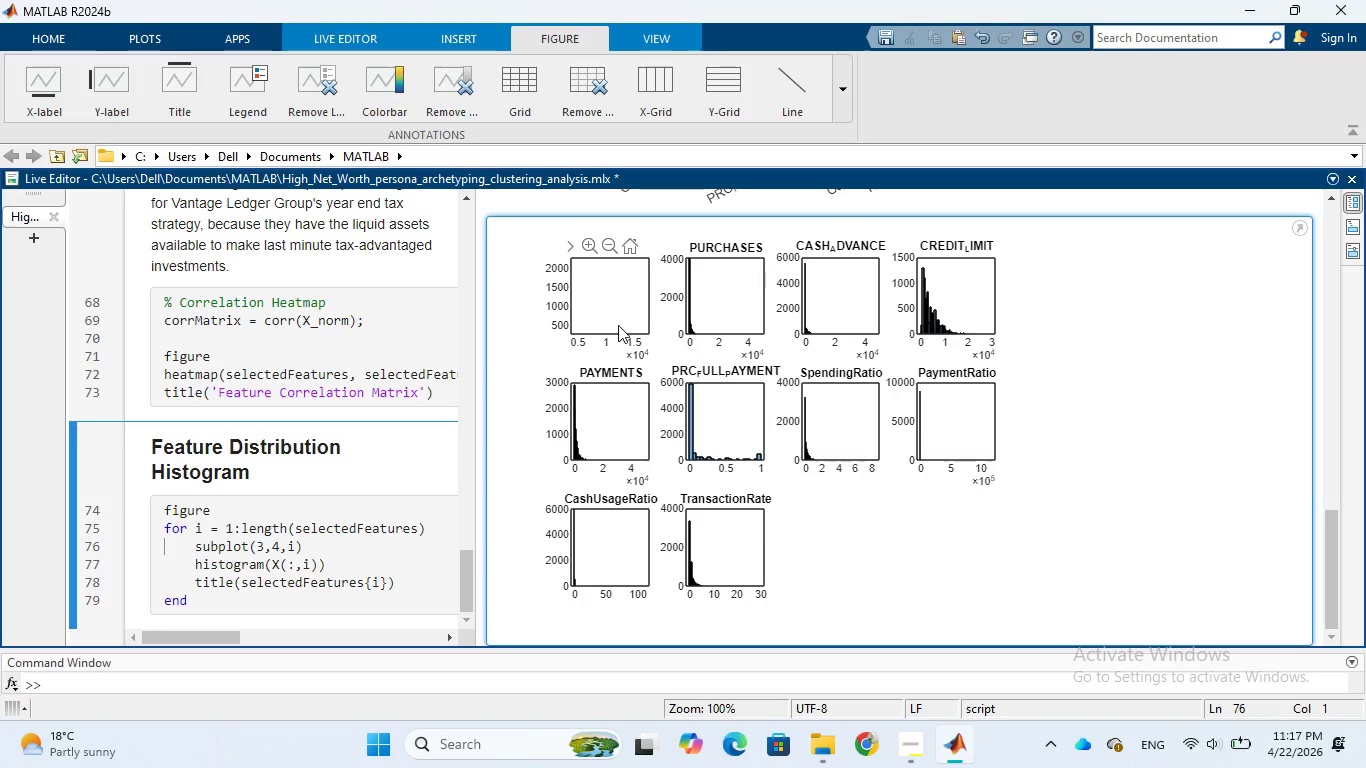 
left_click([612, 303])
 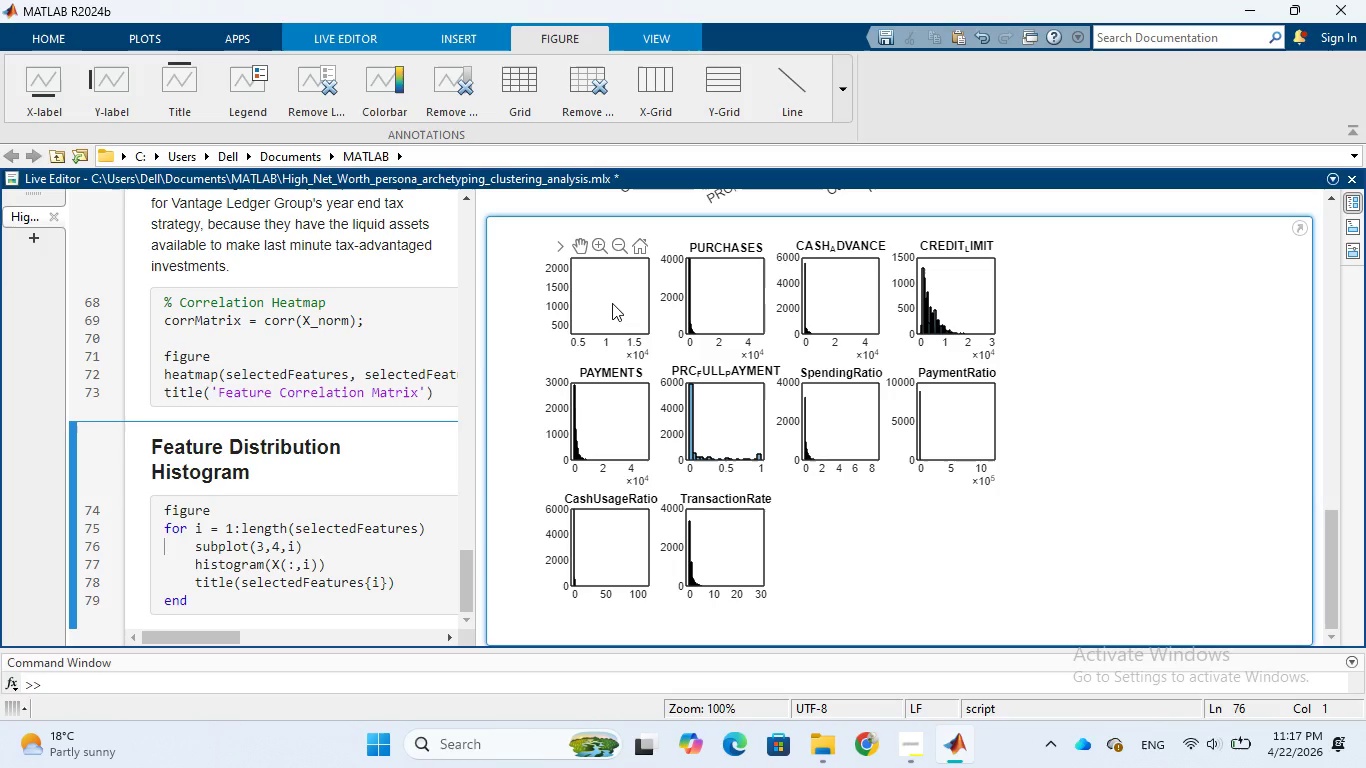 
left_click([612, 303])
 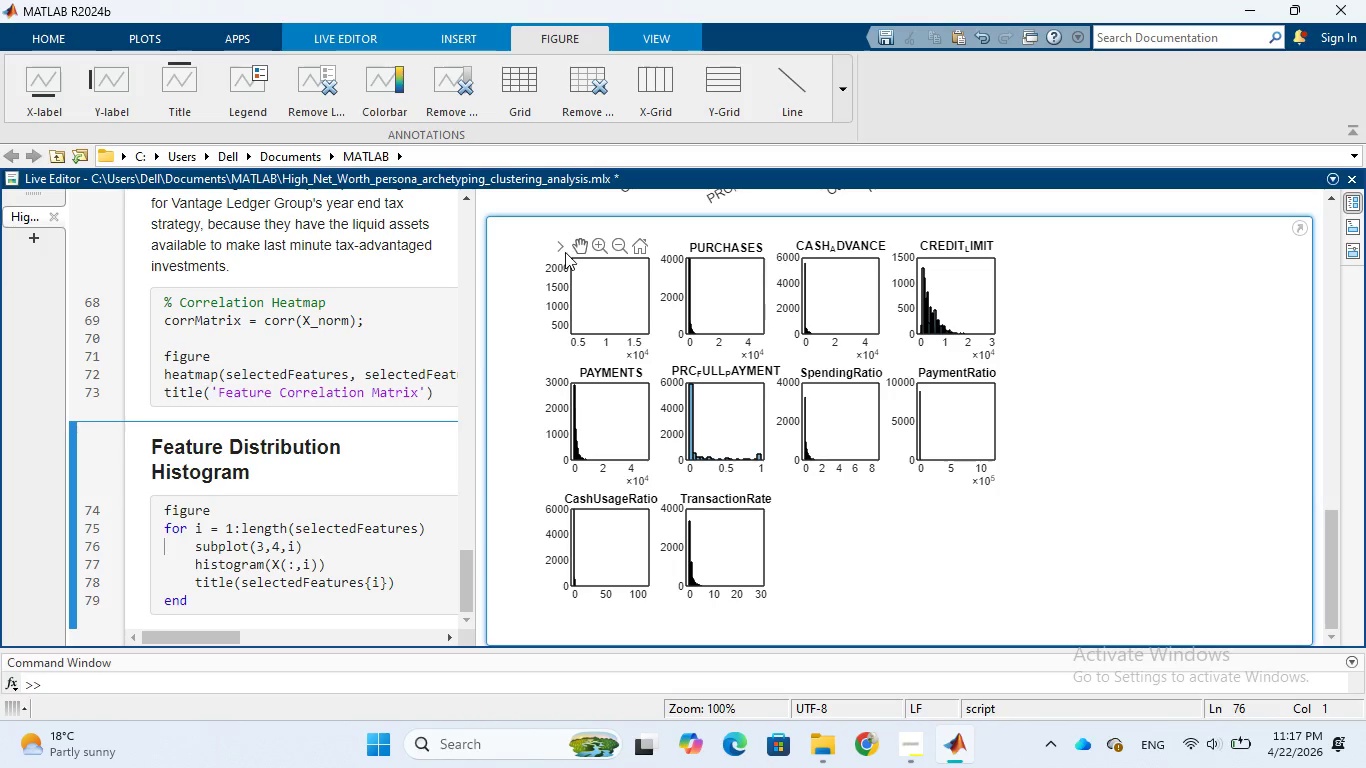 
left_click([564, 246])
 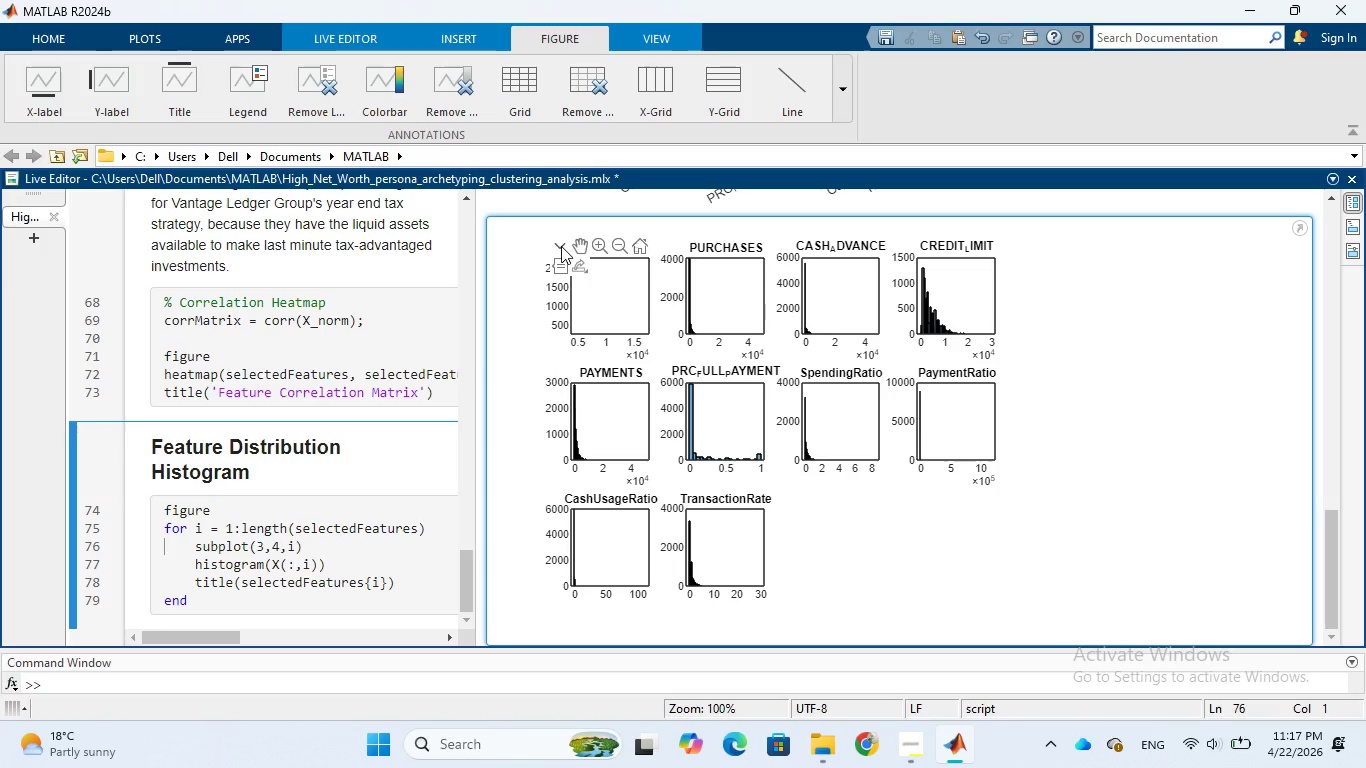 
left_click([561, 246])
 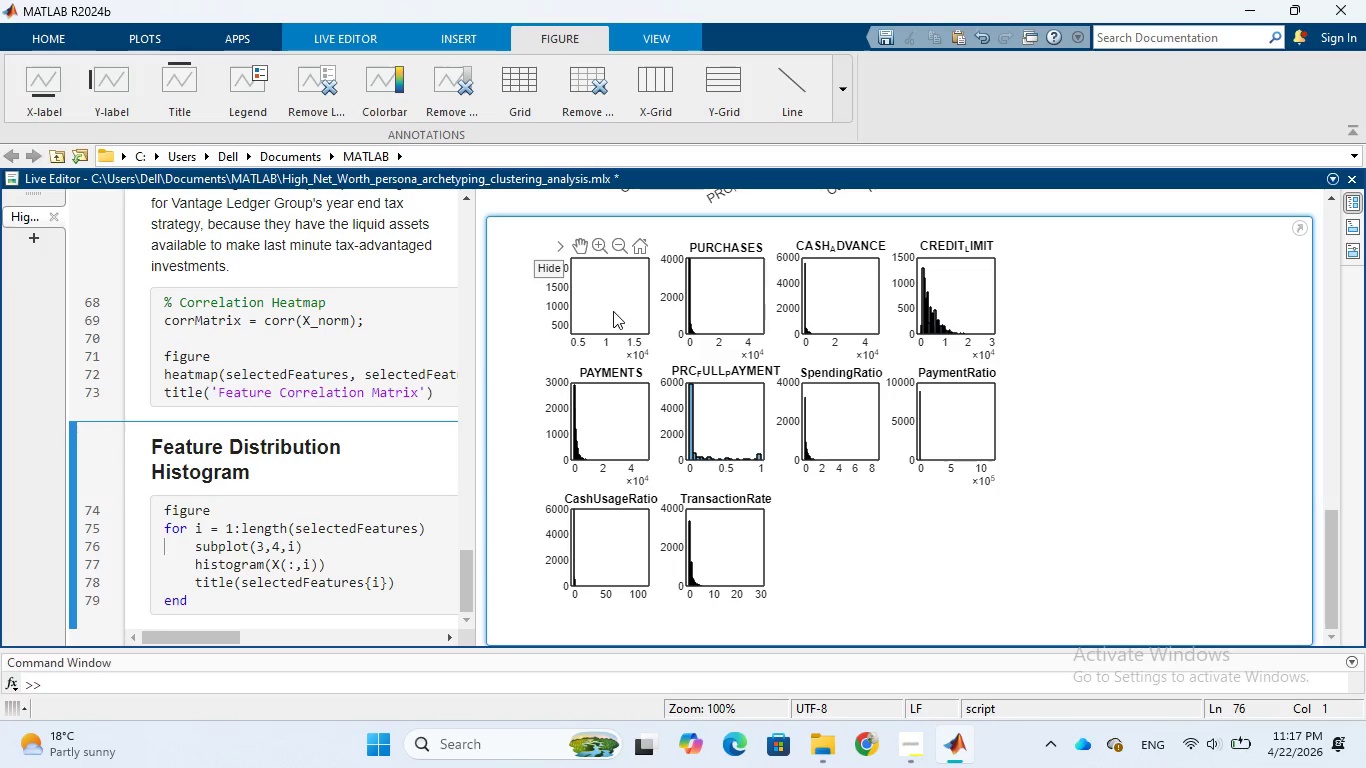 
scroll: coordinate [613, 311], scroll_direction: down, amount: 3.0
 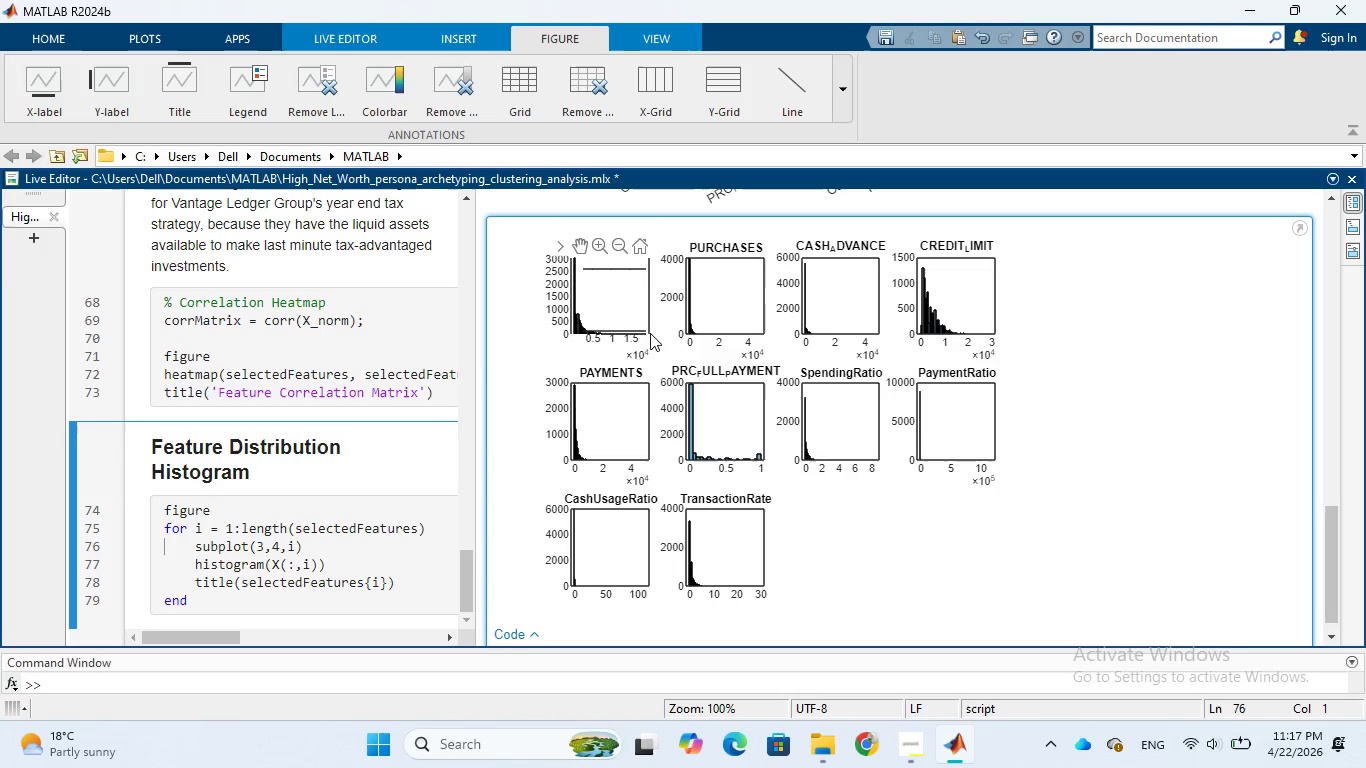 
left_click([613, 311])
 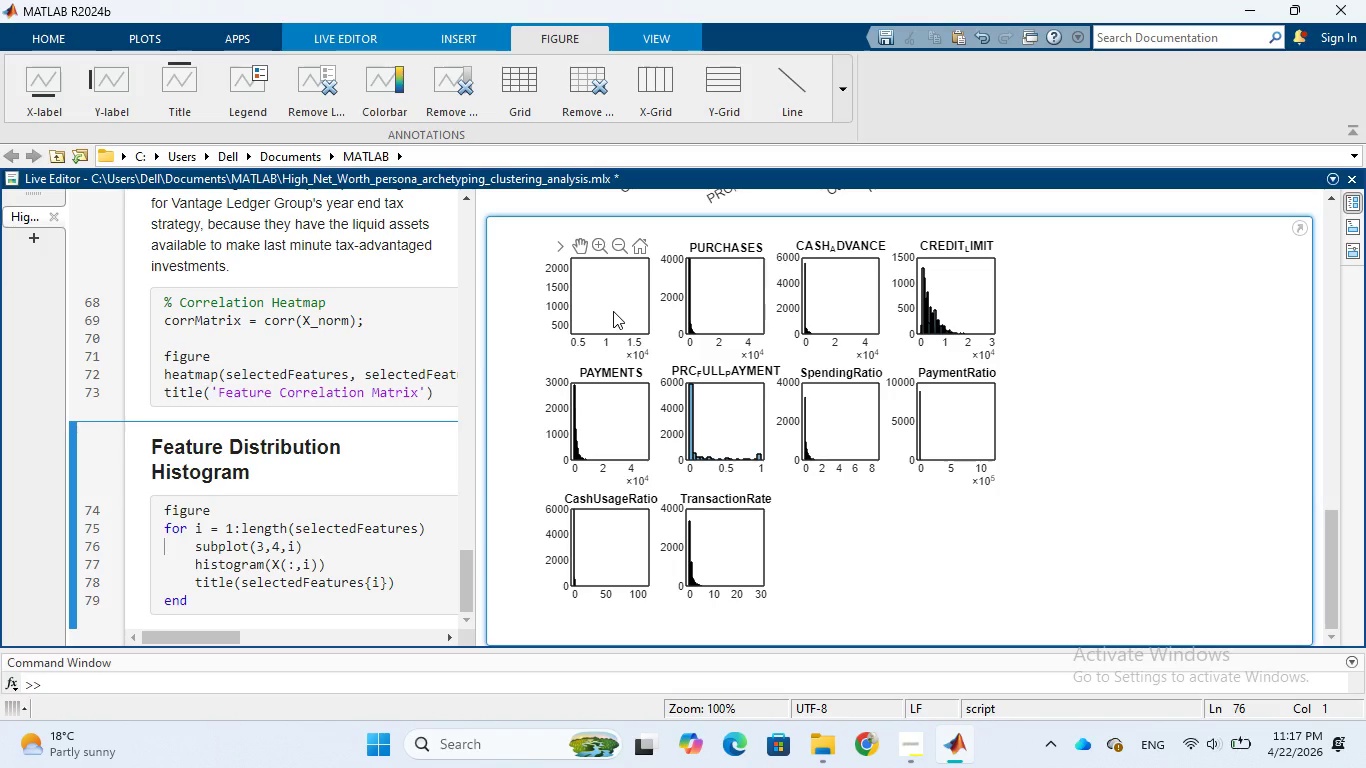 
wait(5.53)
 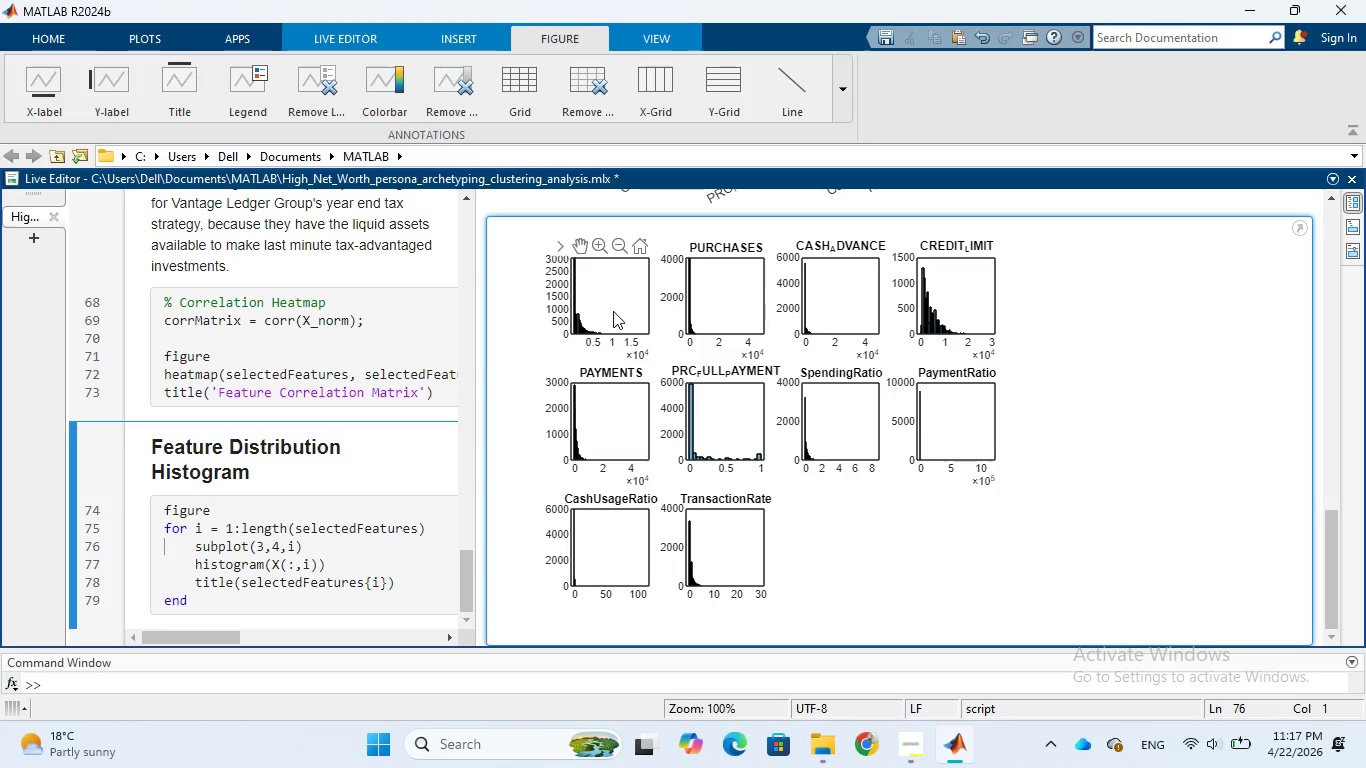 
scroll: coordinate [650, 333], scroll_direction: up, amount: 2.0
 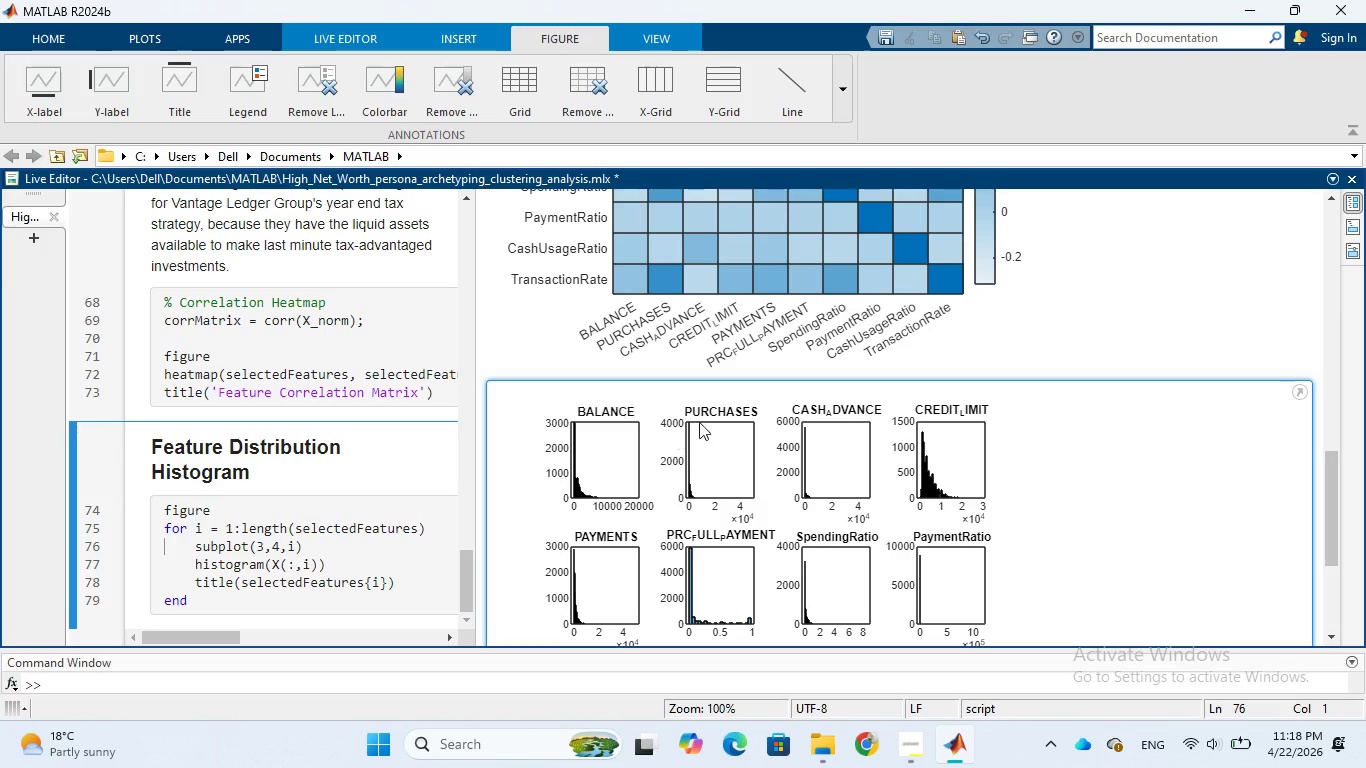 
wait(30.28)
 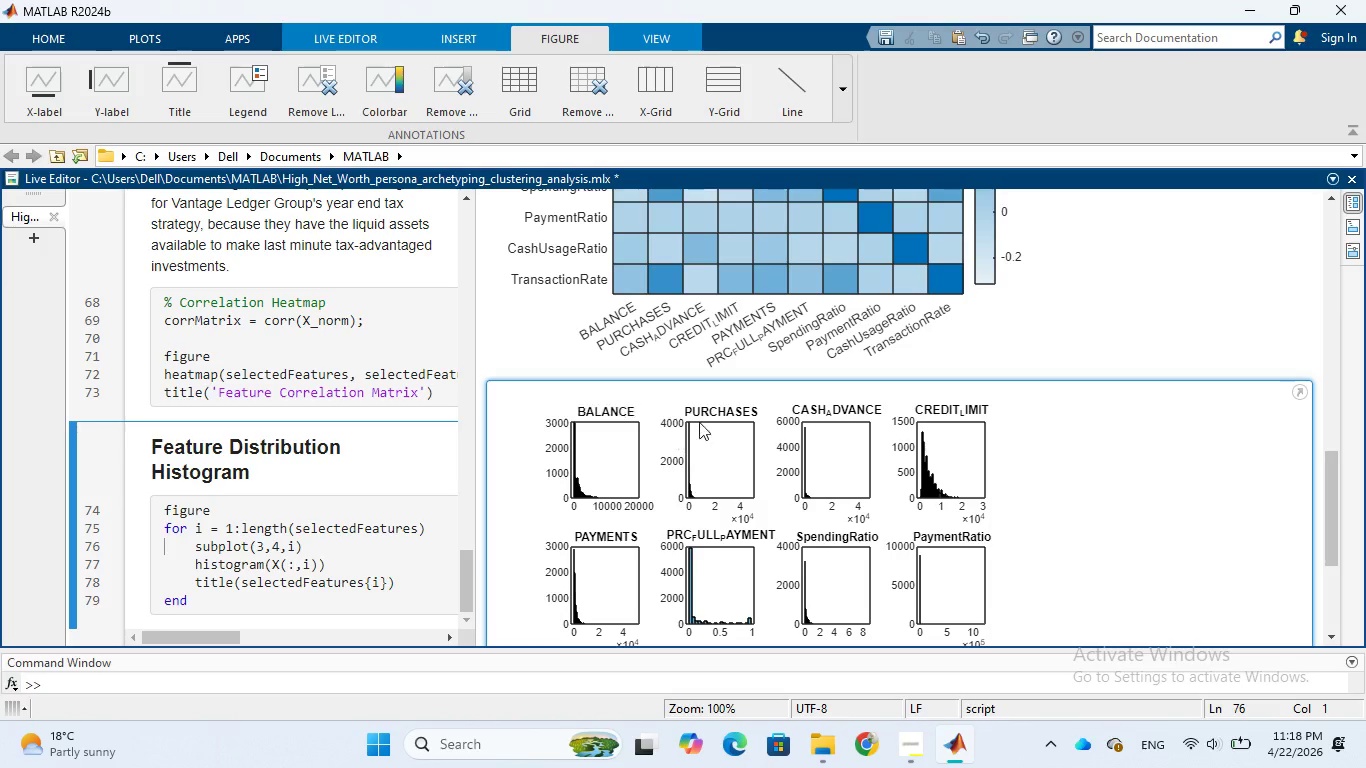 
scroll: coordinate [882, 428], scroll_direction: down, amount: 2.0
 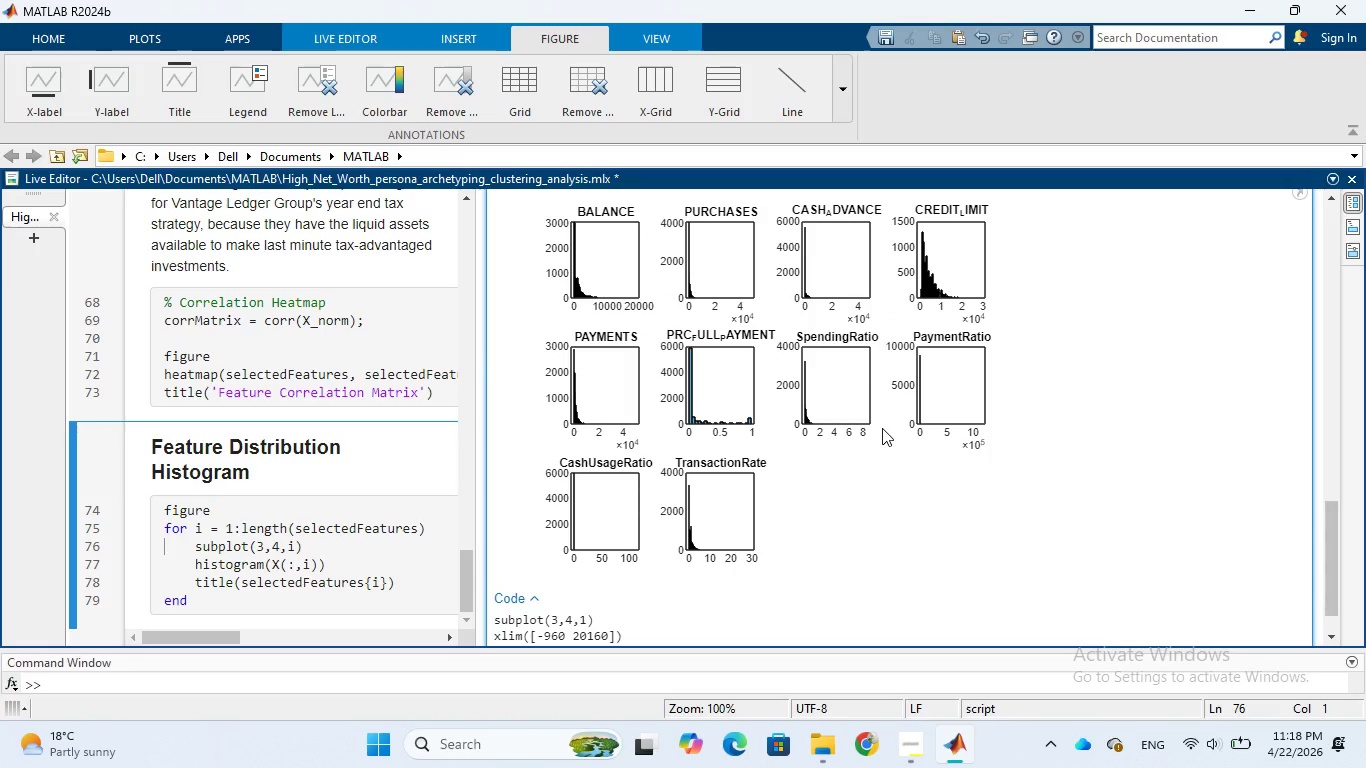 
wait(6.84)
 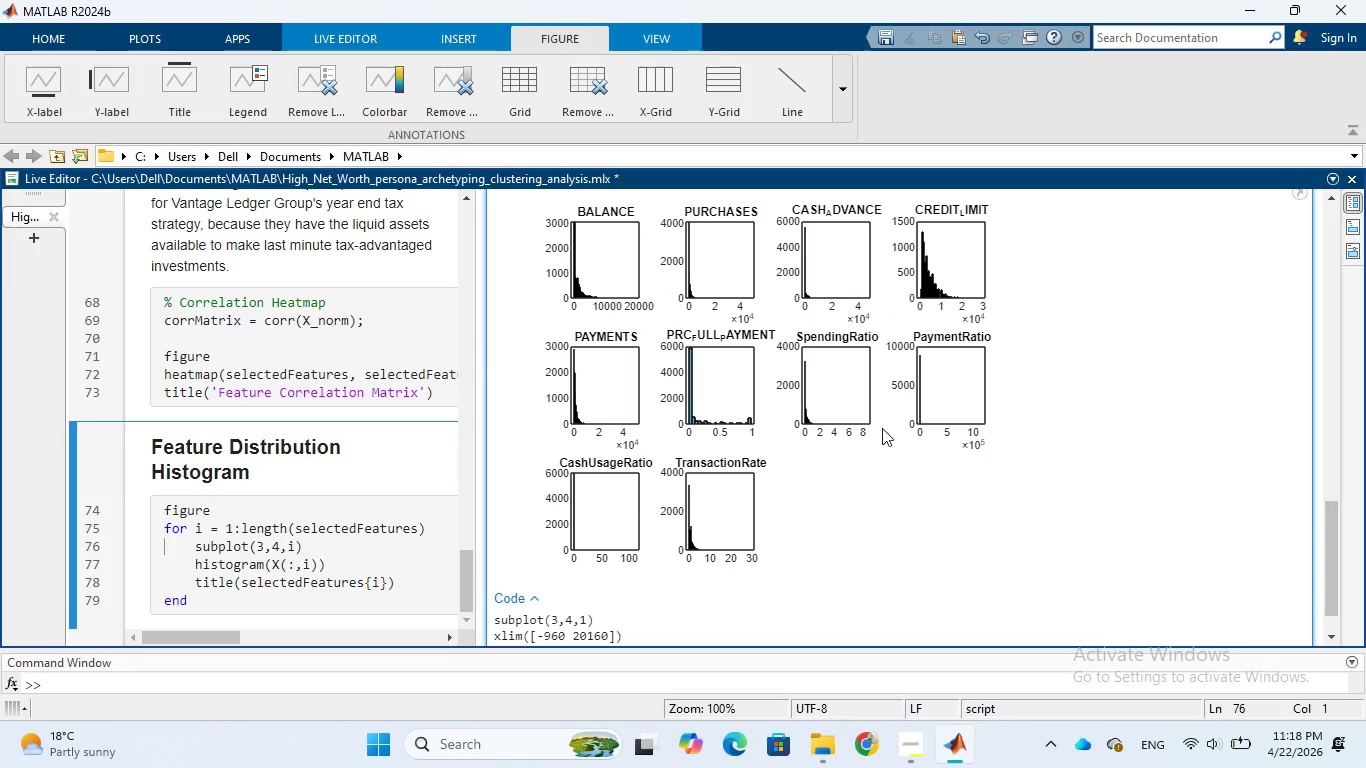 
scroll: coordinate [371, 423], scroll_direction: down, amount: 2.0
 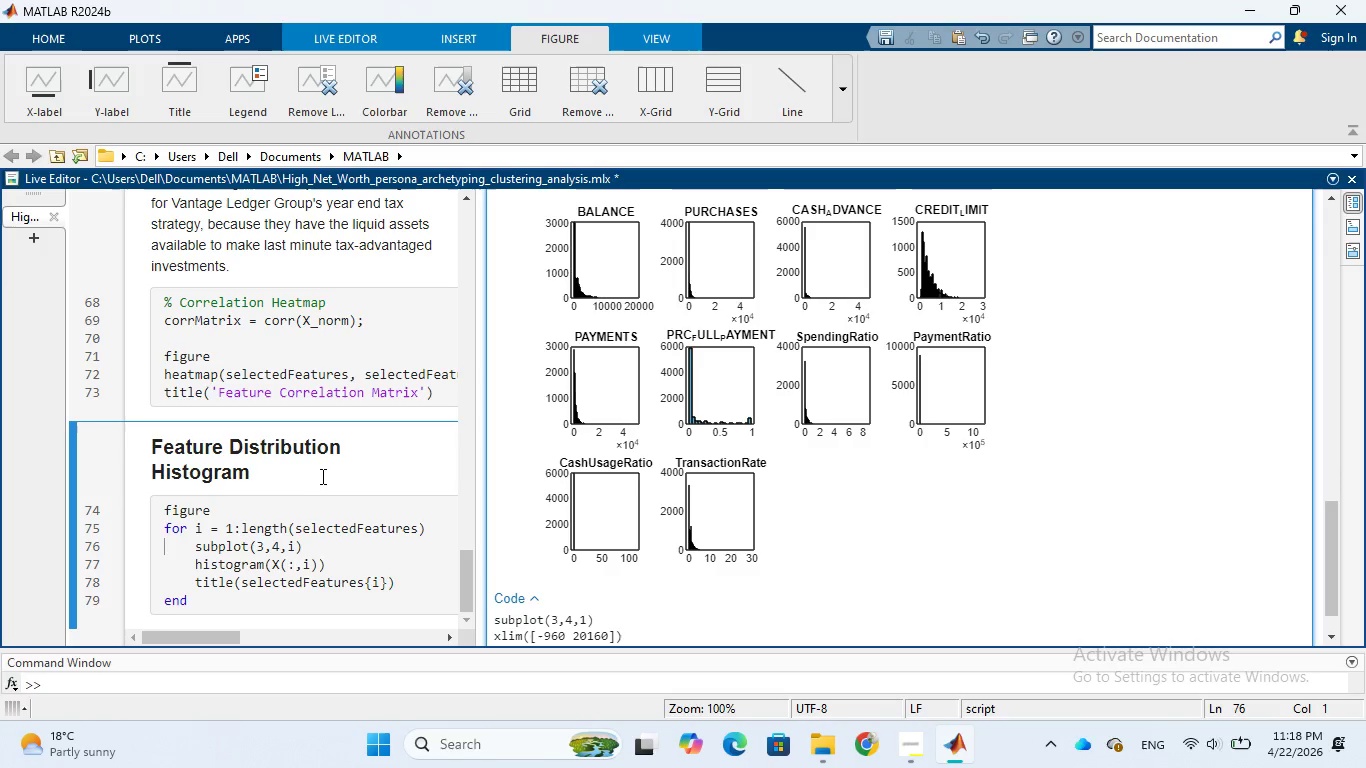 
left_click([312, 476])
 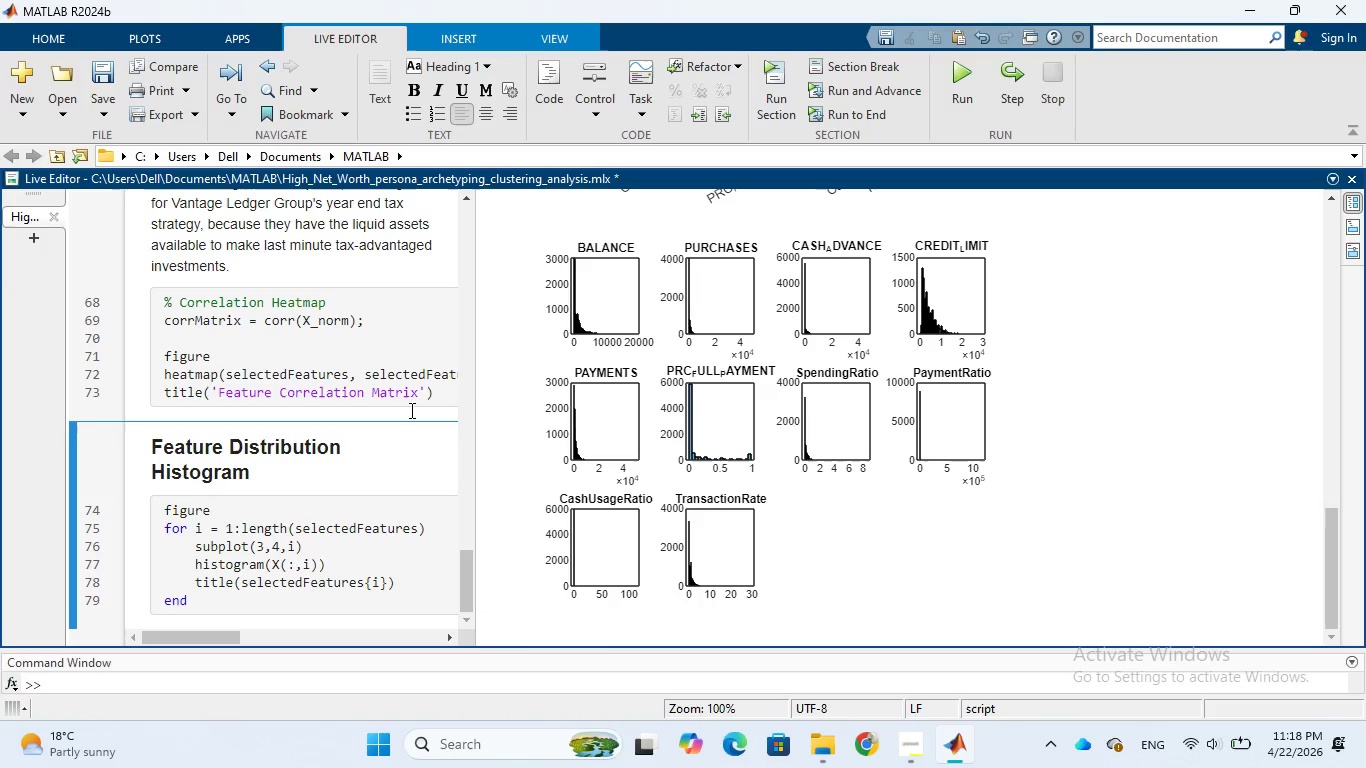 
wait(5.86)
 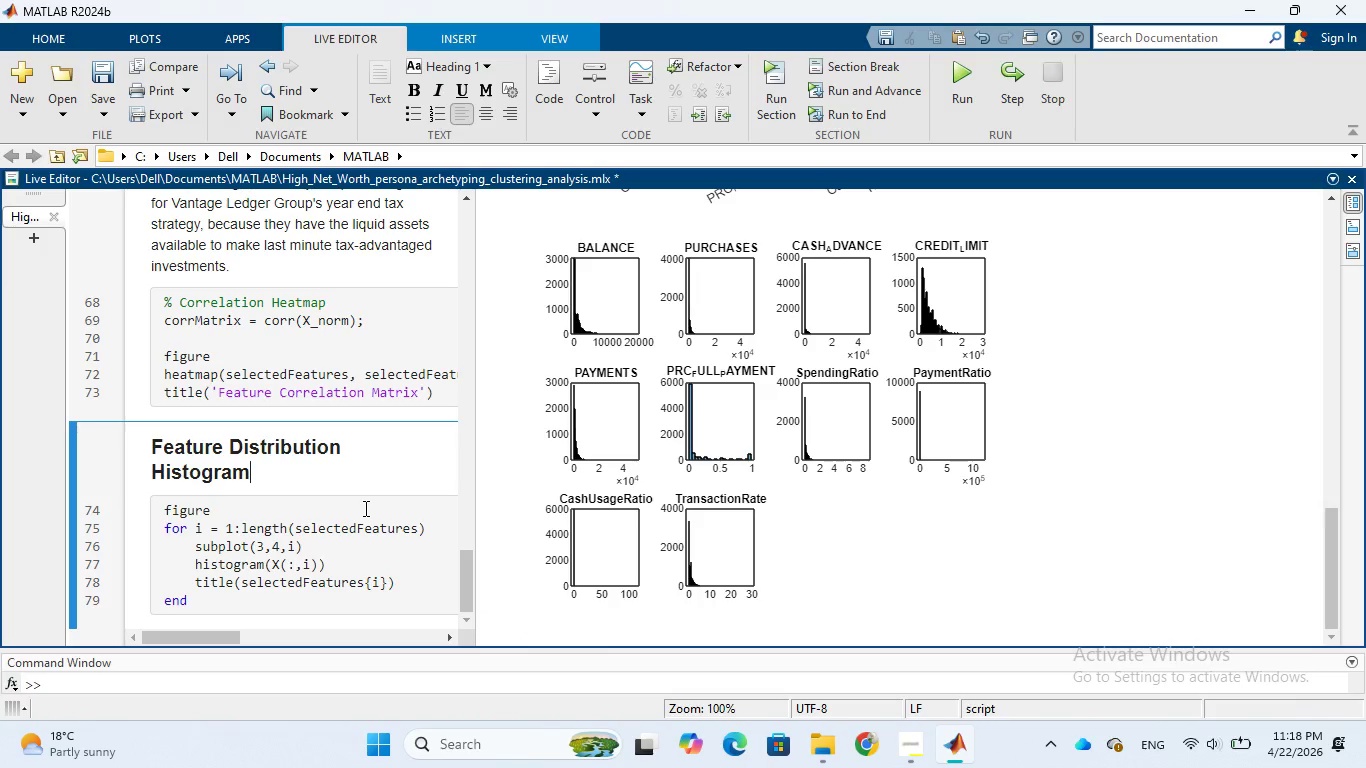 
left_click_drag(start_coordinate=[473, 414], to_coordinate=[917, 434])
 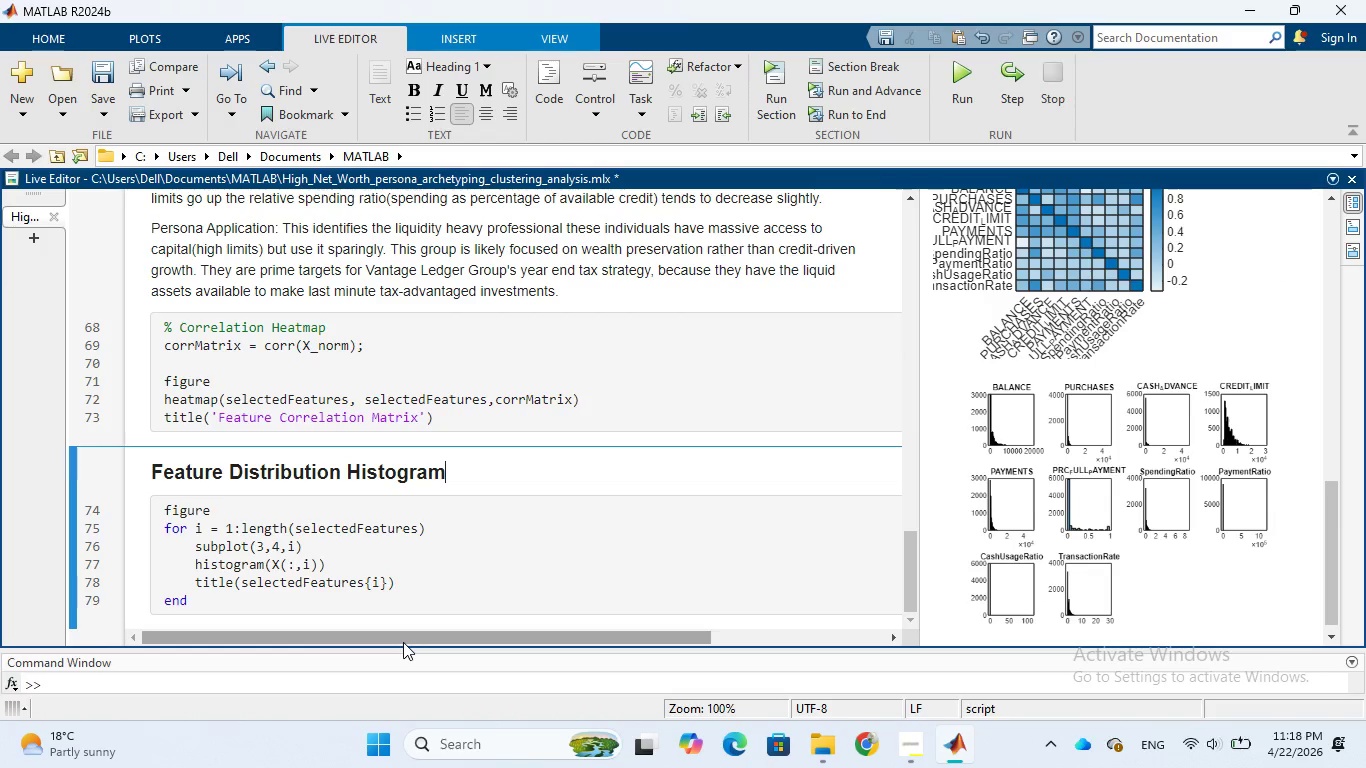 
scroll: coordinate [382, 541], scroll_direction: down, amount: 2.0
 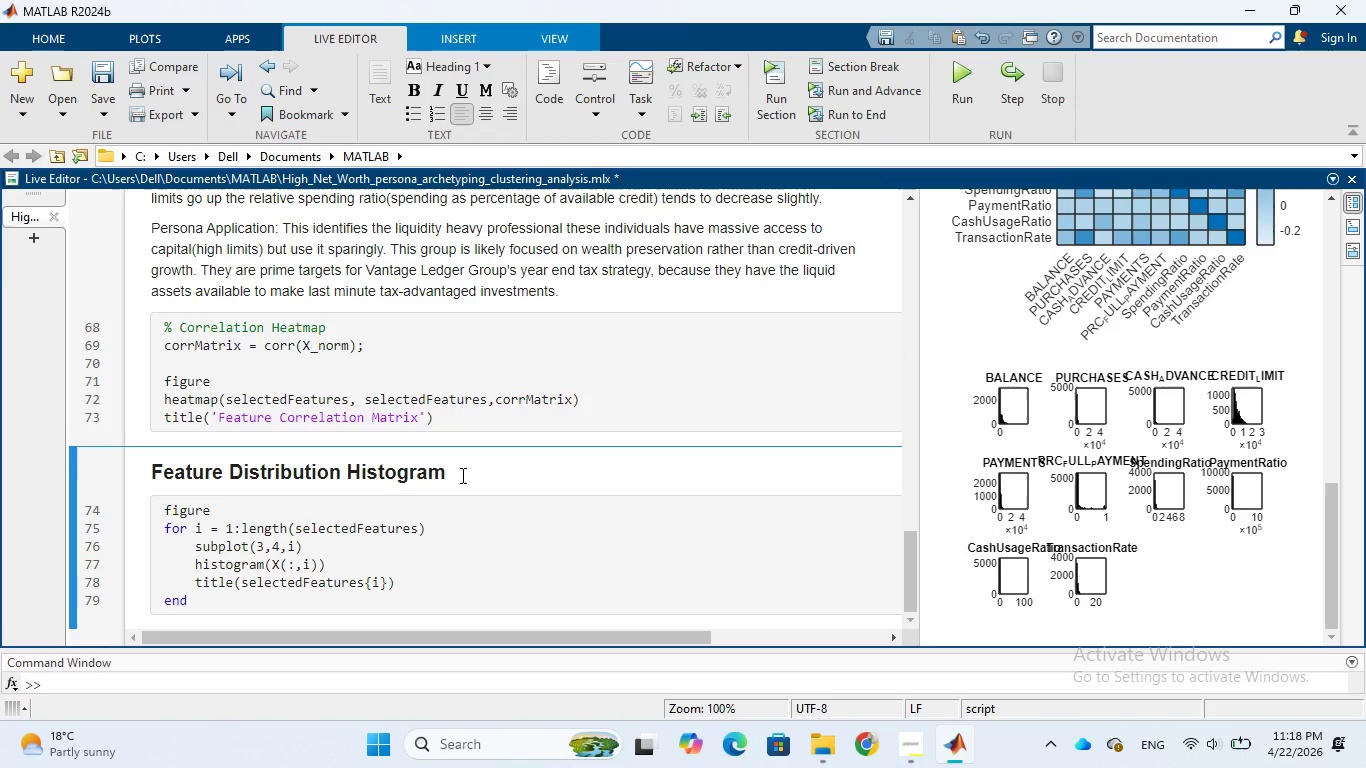 
key(Shift+ShiftRight)
 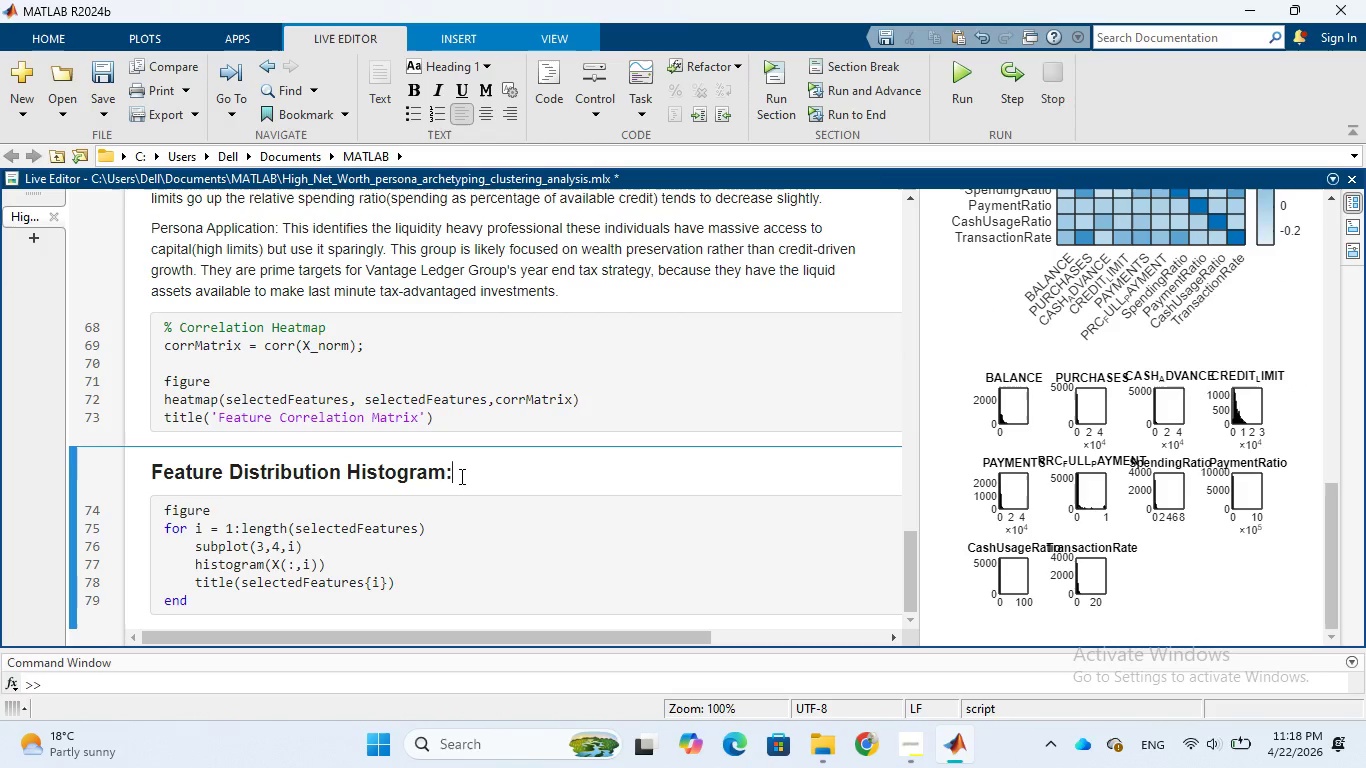 
key(Shift+Semicolon)
 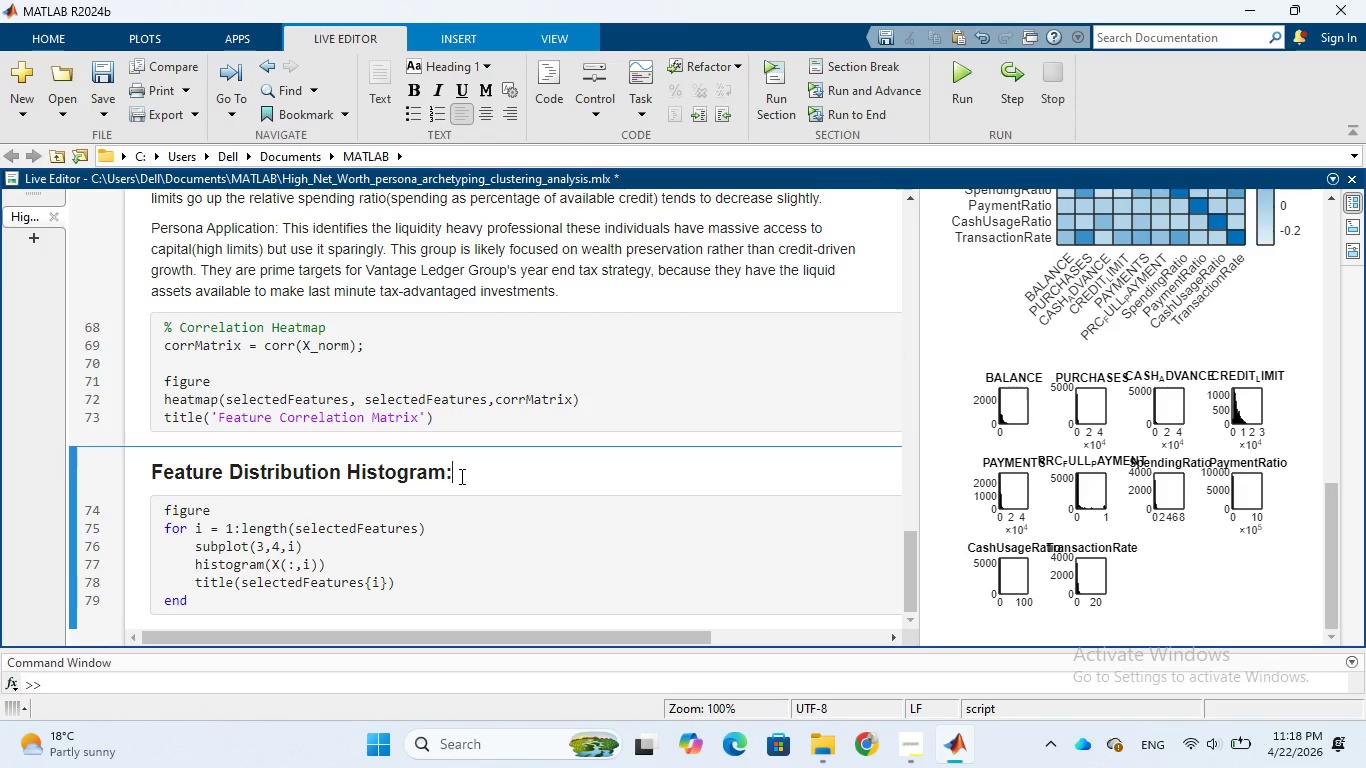 
key(Enter)
 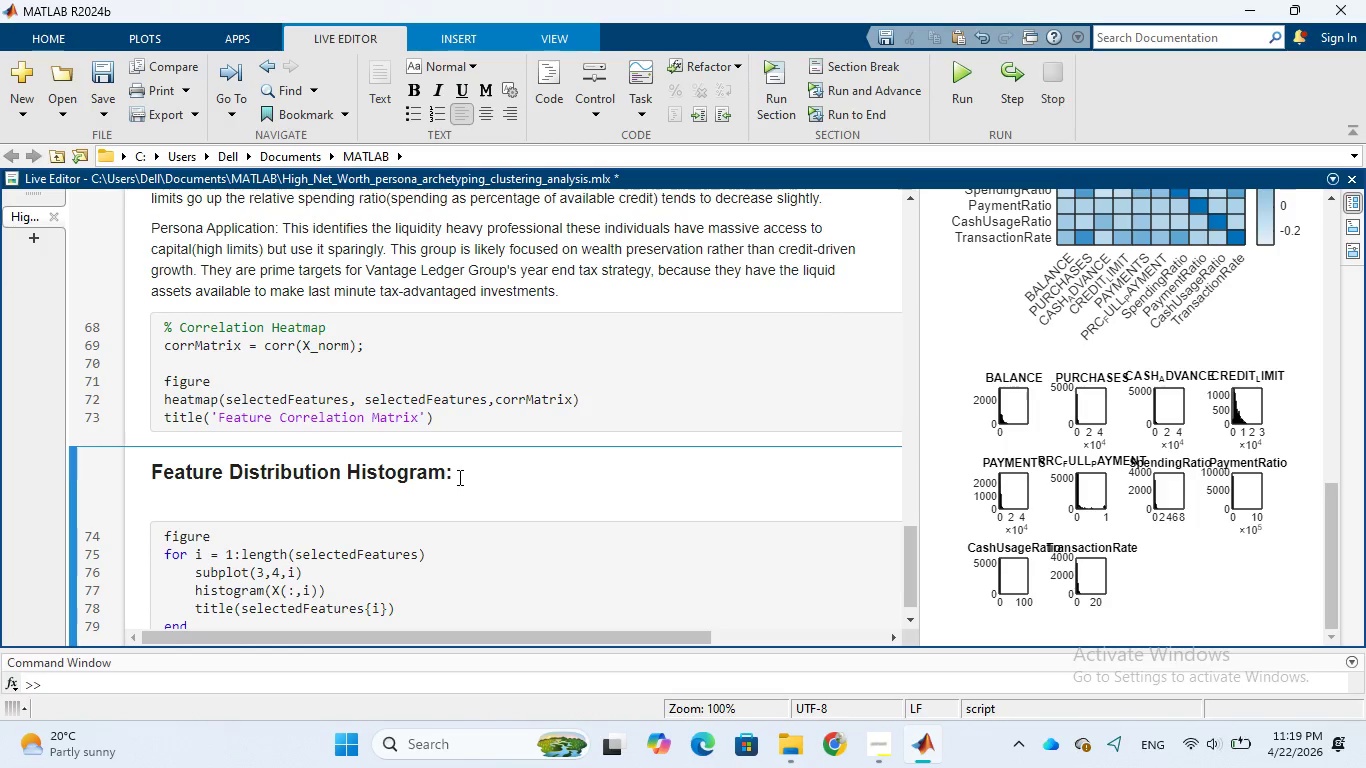 
wait(29.14)
 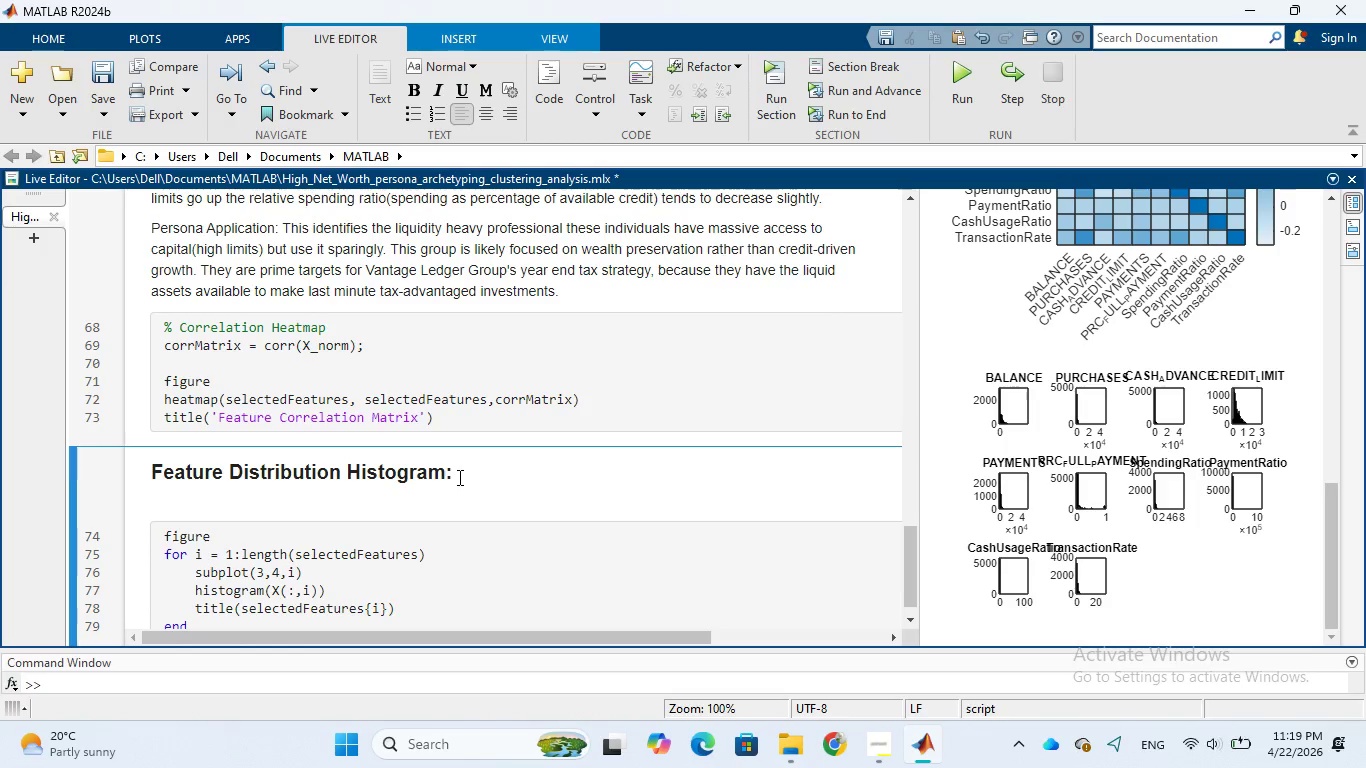 
type(These charts show he shape of our data)
 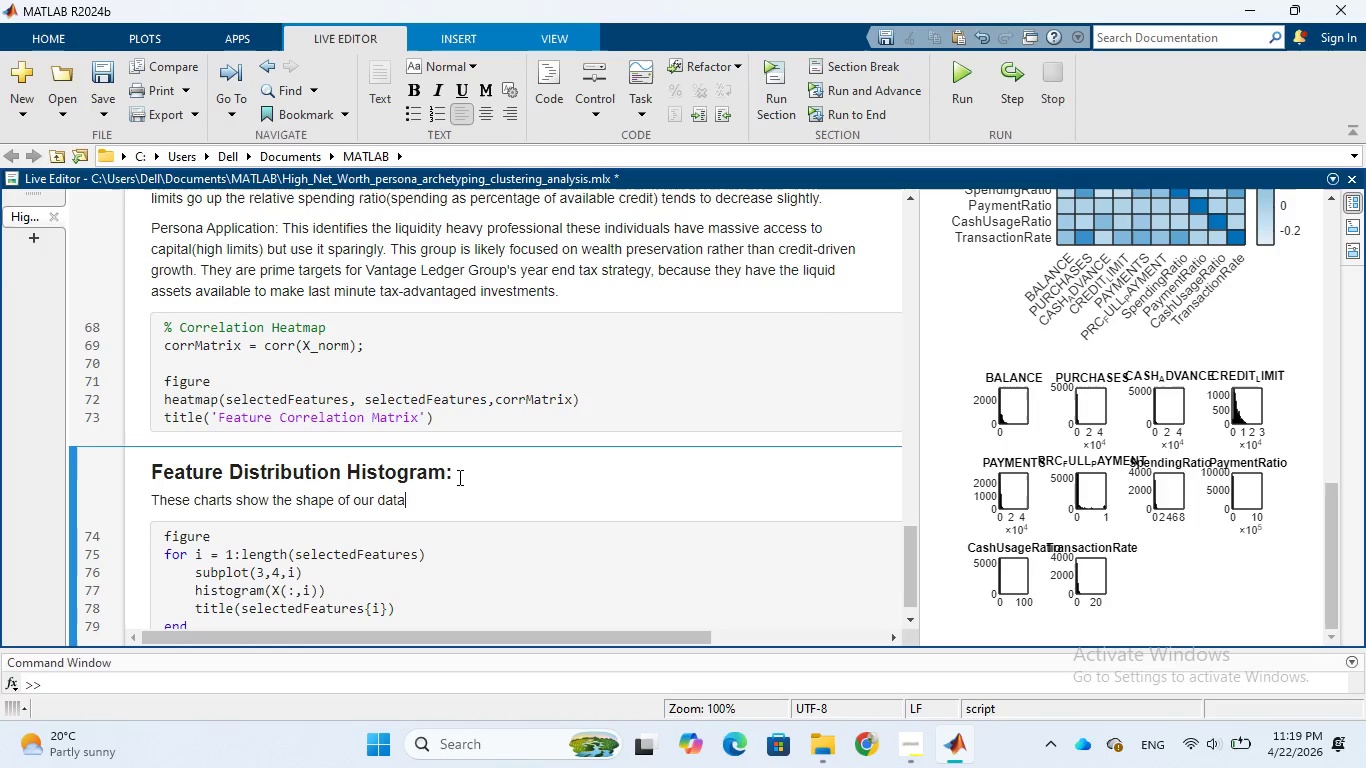 
wait(9.14)
 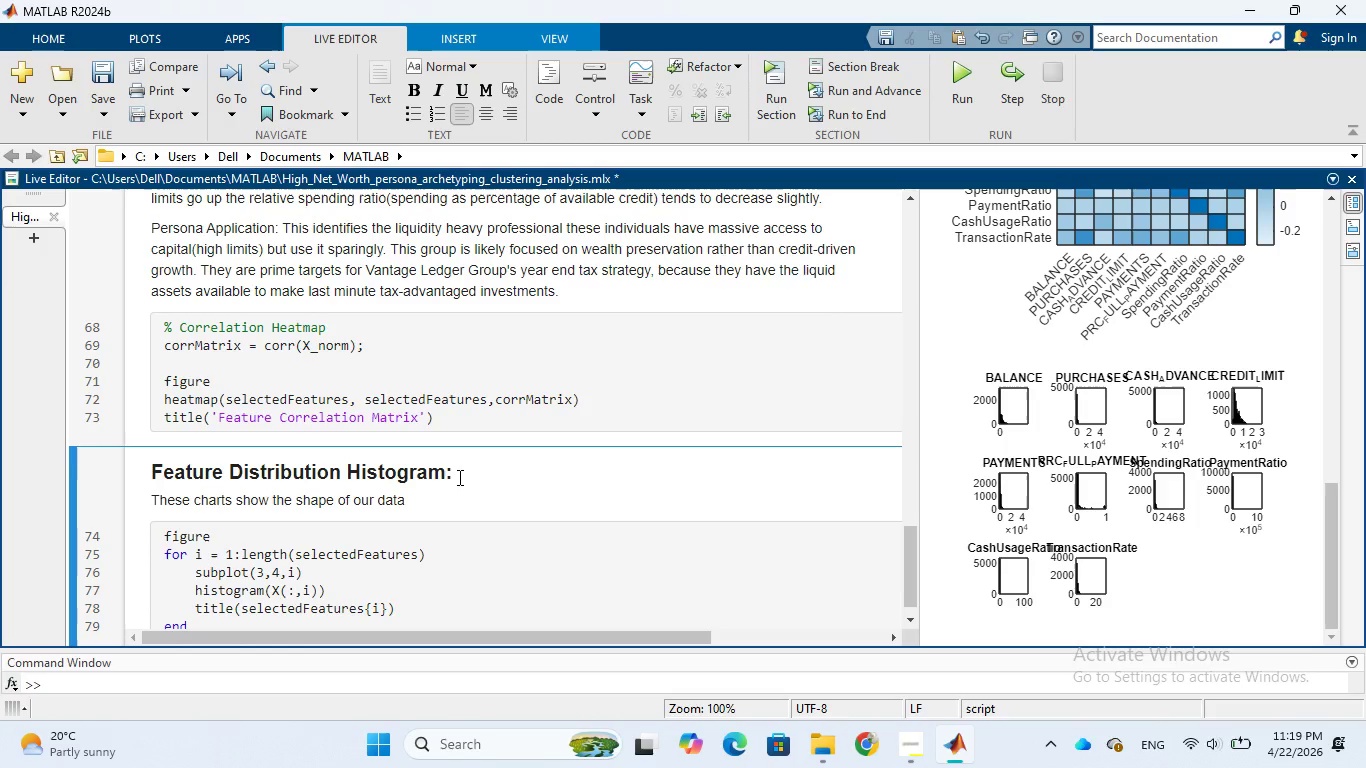 
key(ArrowLeft)
 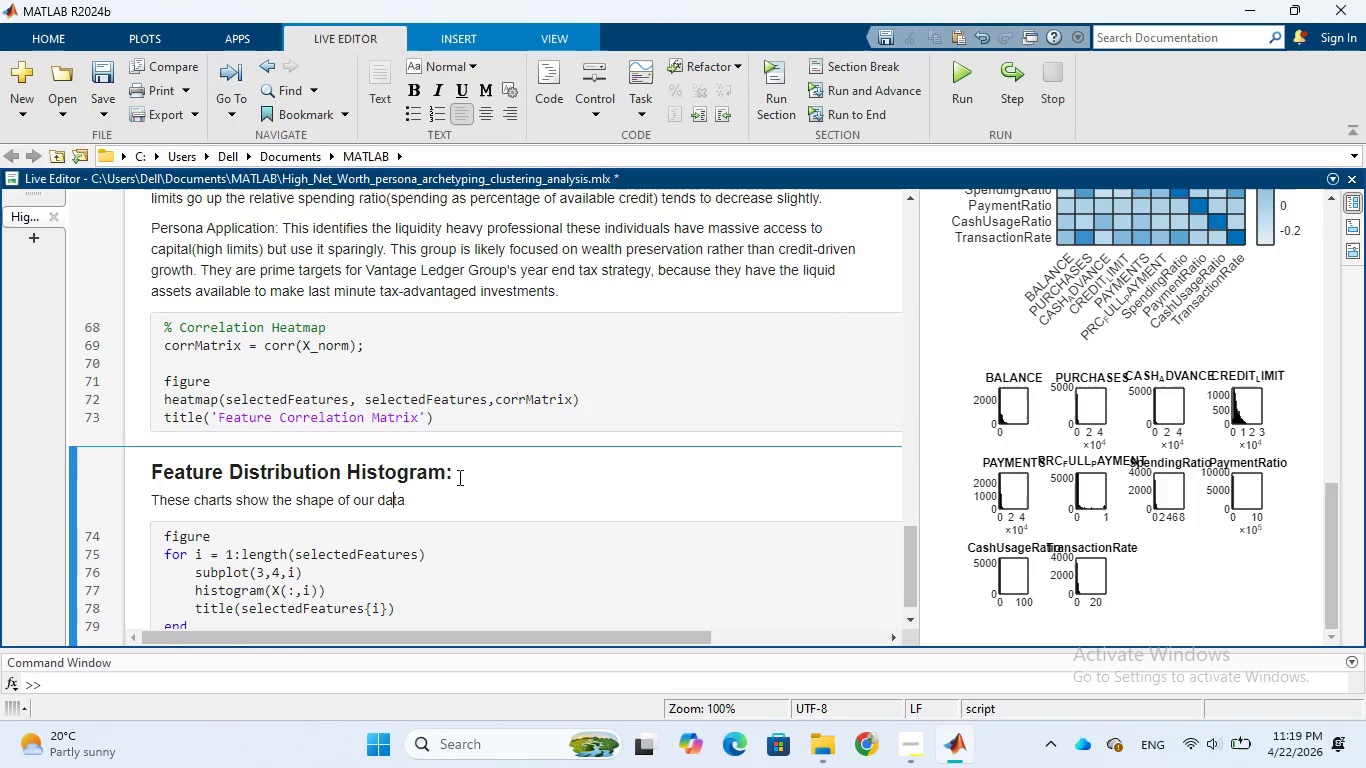 
key(ArrowLeft)
 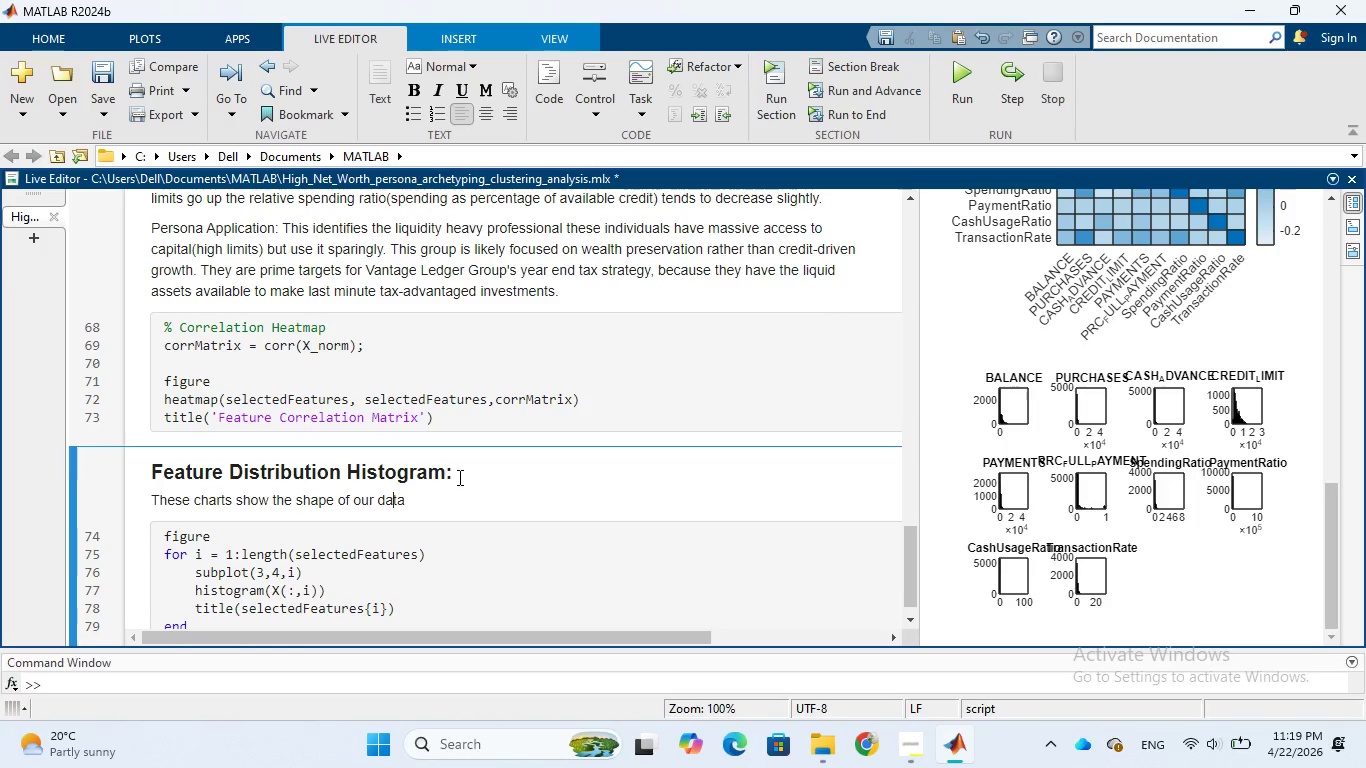 
key(ArrowLeft)
 